 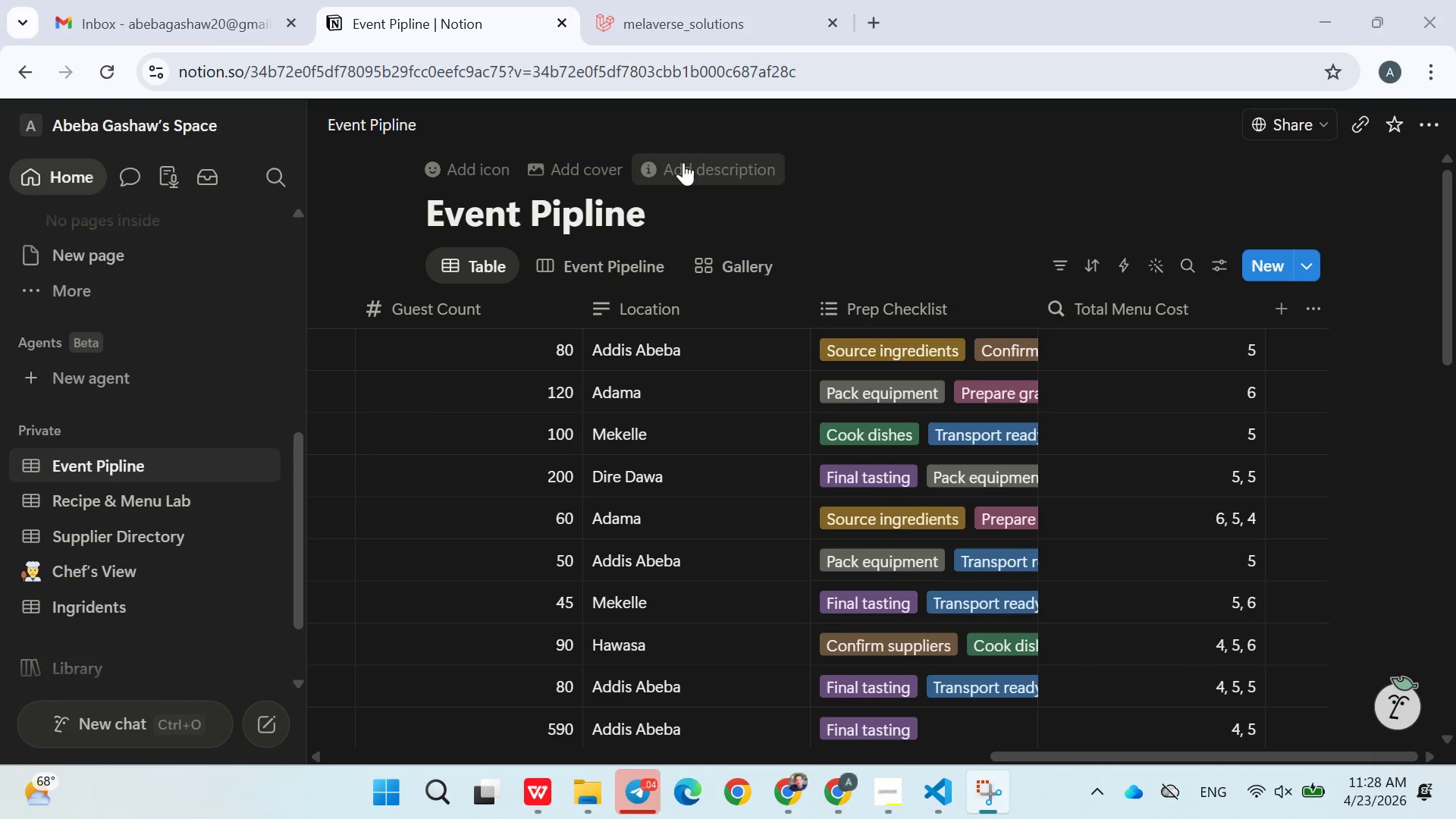 
left_click([161, 570])
 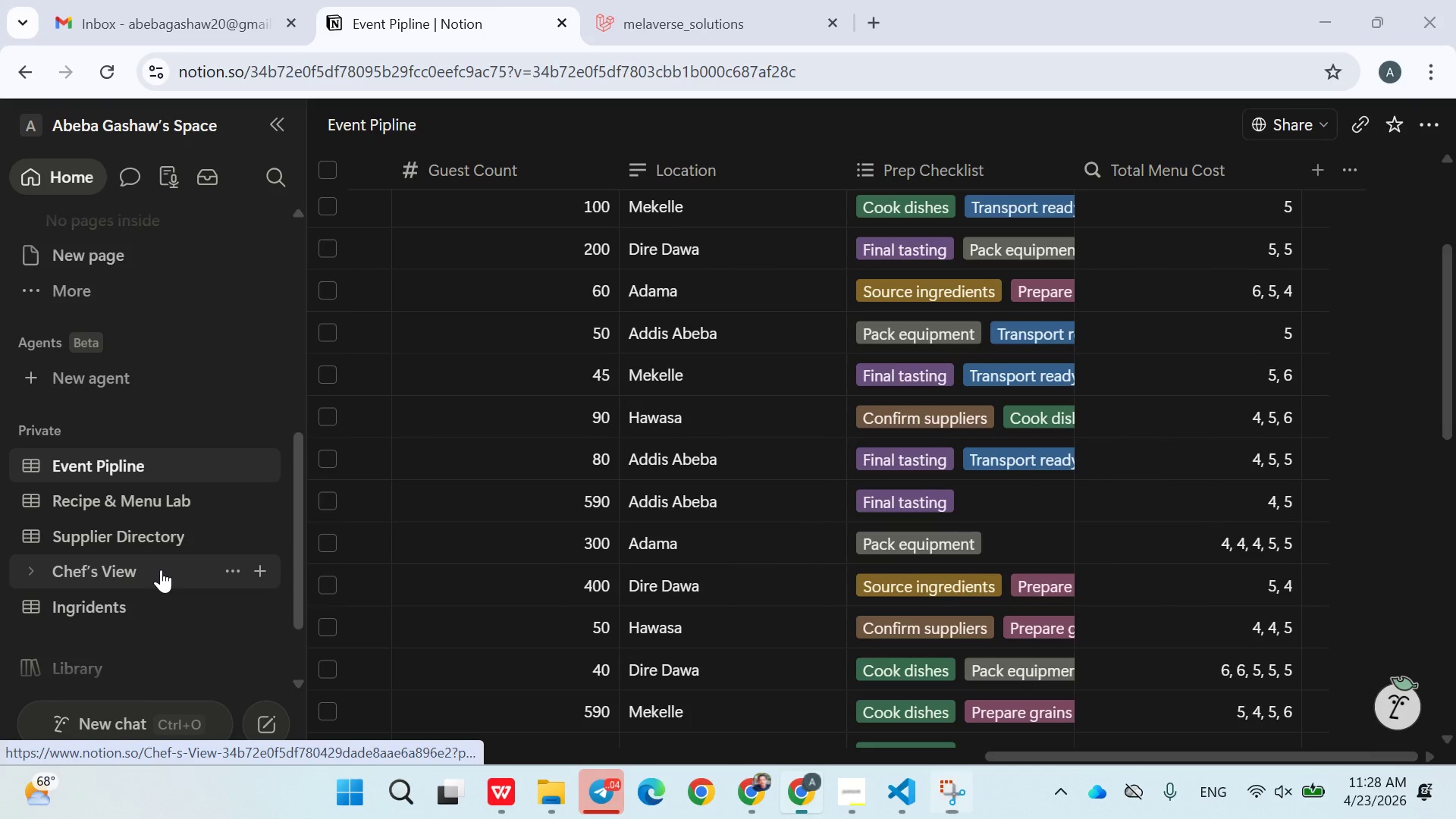 
left_click_drag(start_coordinate=[161, 570], to_coordinate=[143, 514])
 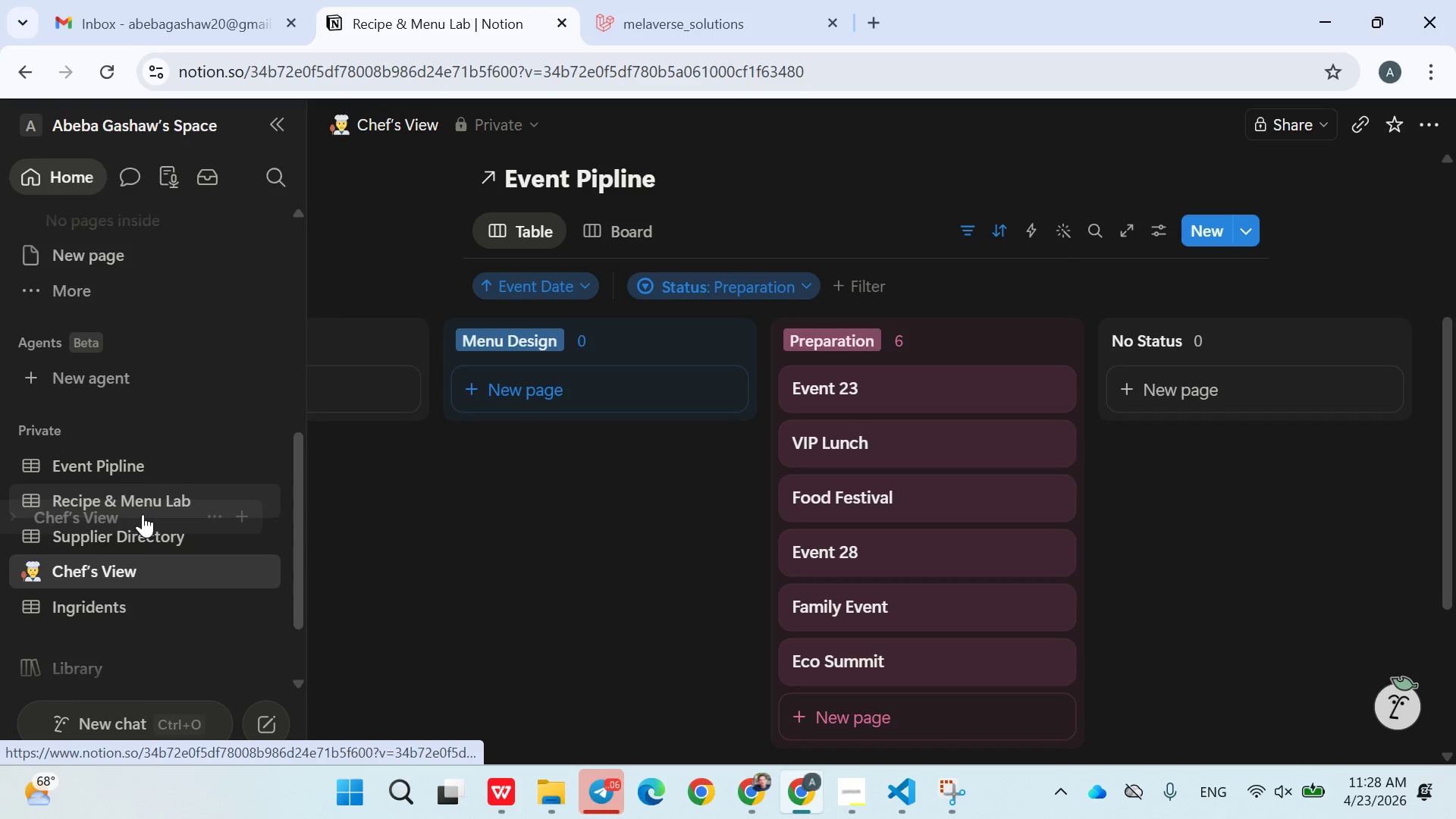 
left_click([143, 514])
 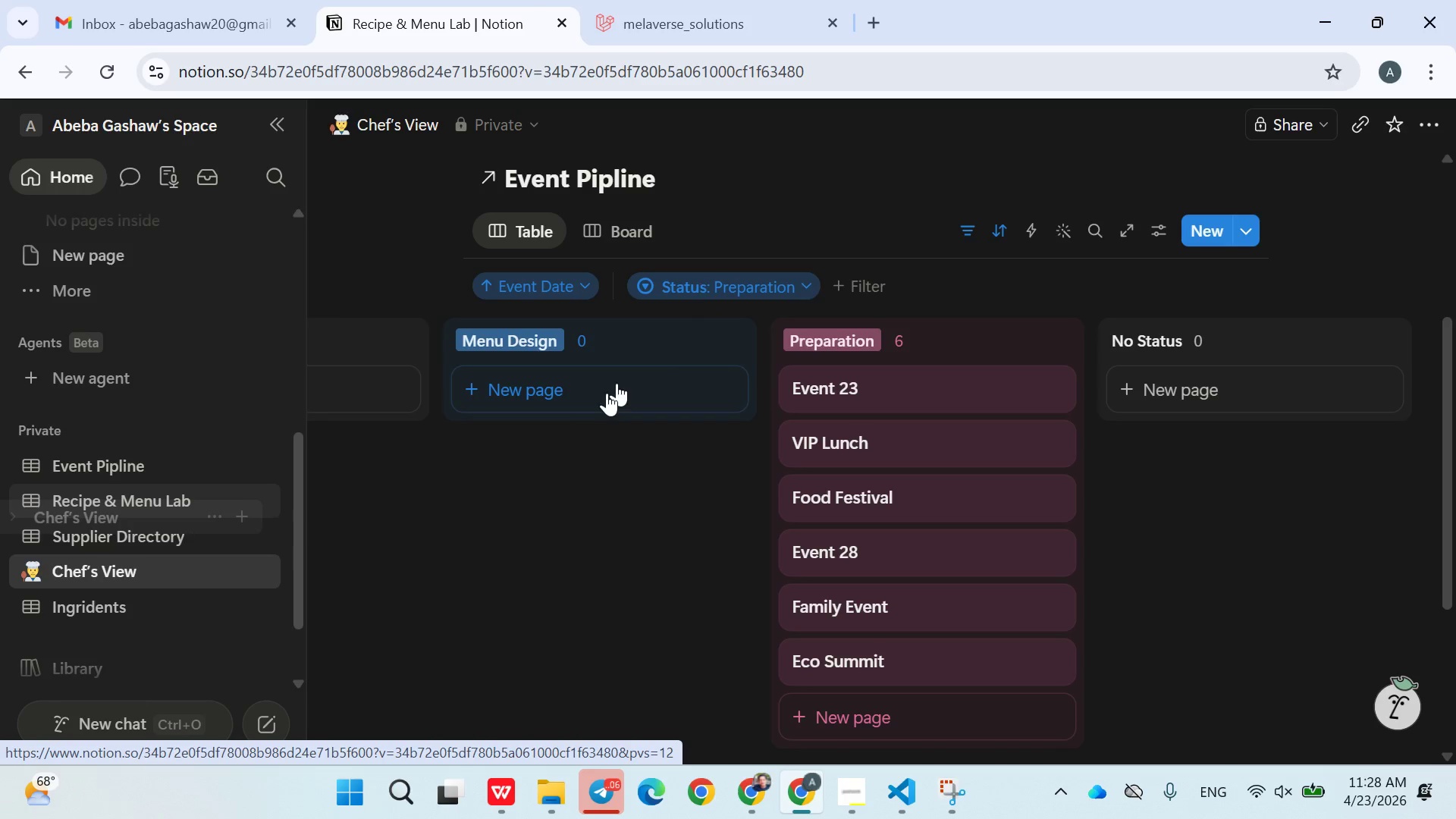 
left_click([728, 211])
 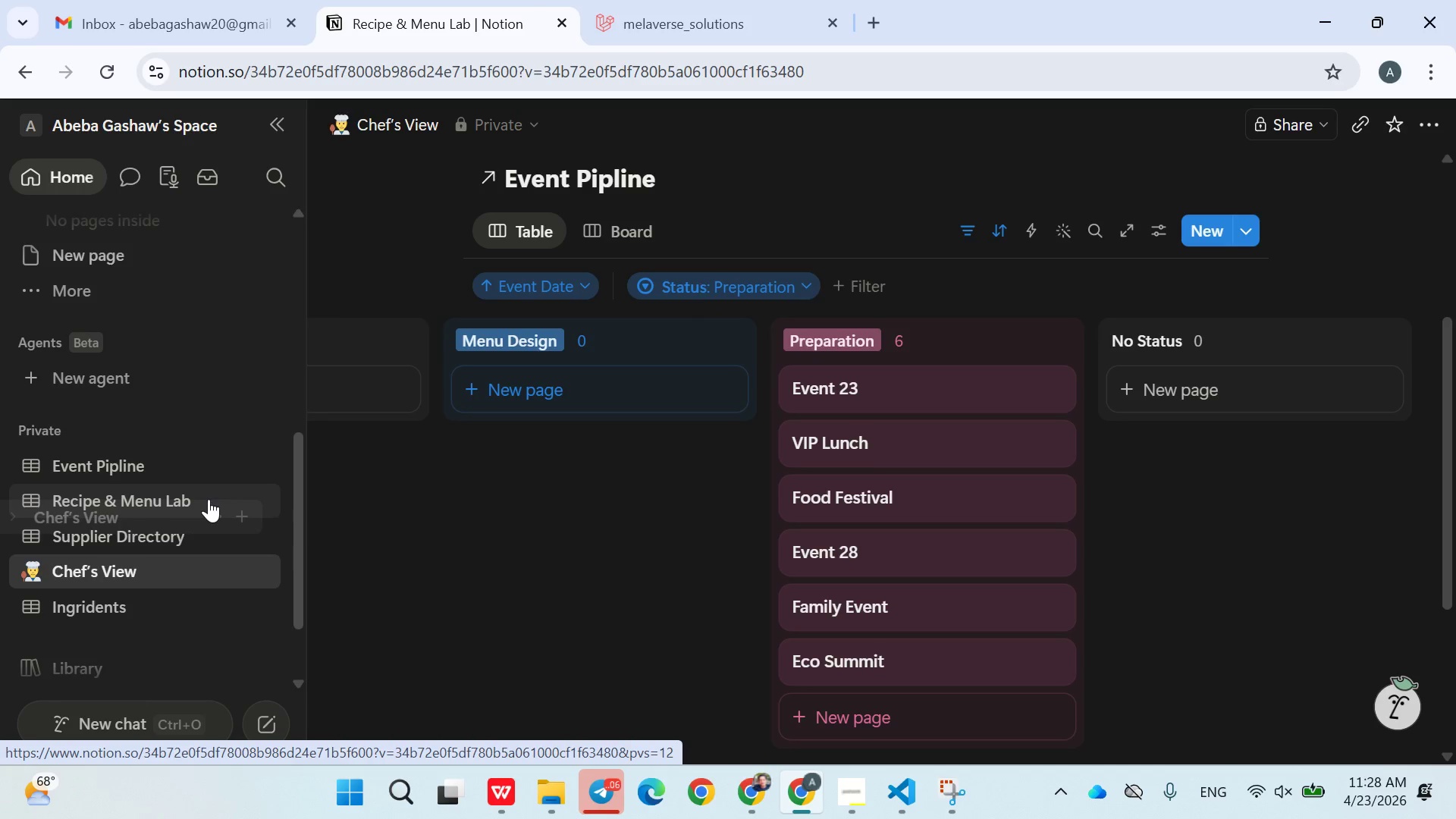 
left_click([728, 211])
 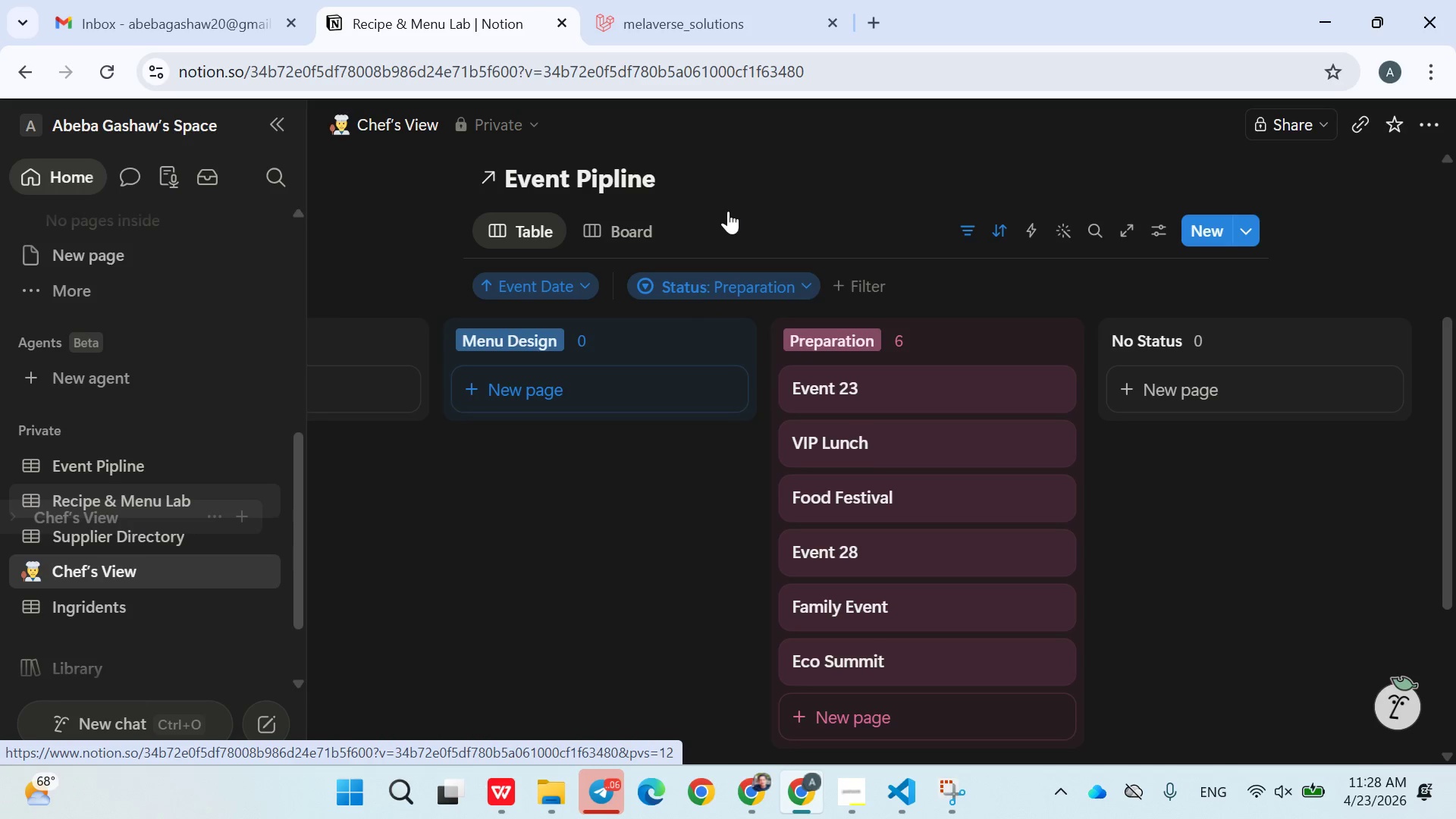 
left_click_drag(start_coordinate=[728, 211], to_coordinate=[120, 469])
 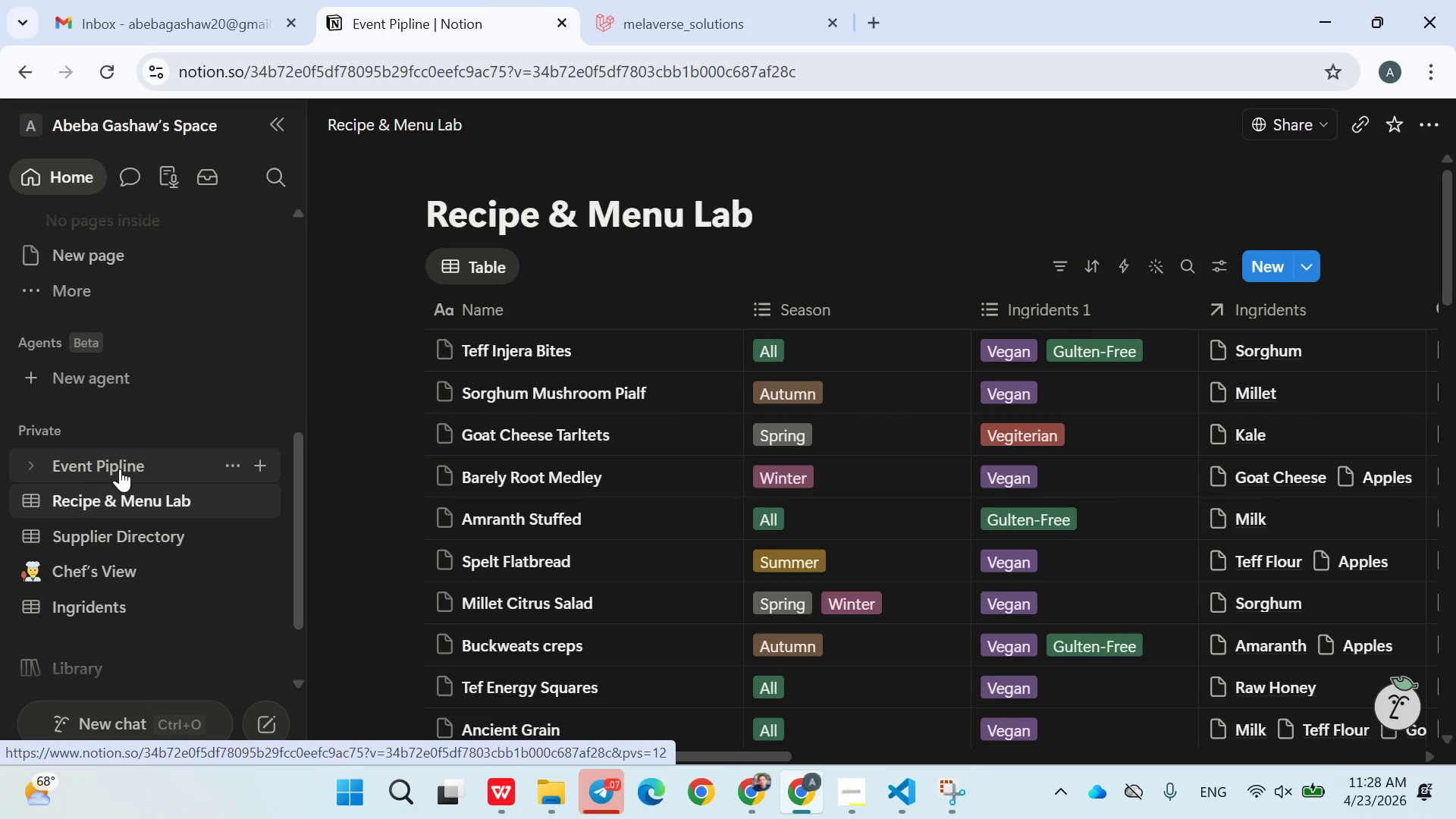 
left_click([120, 469])
 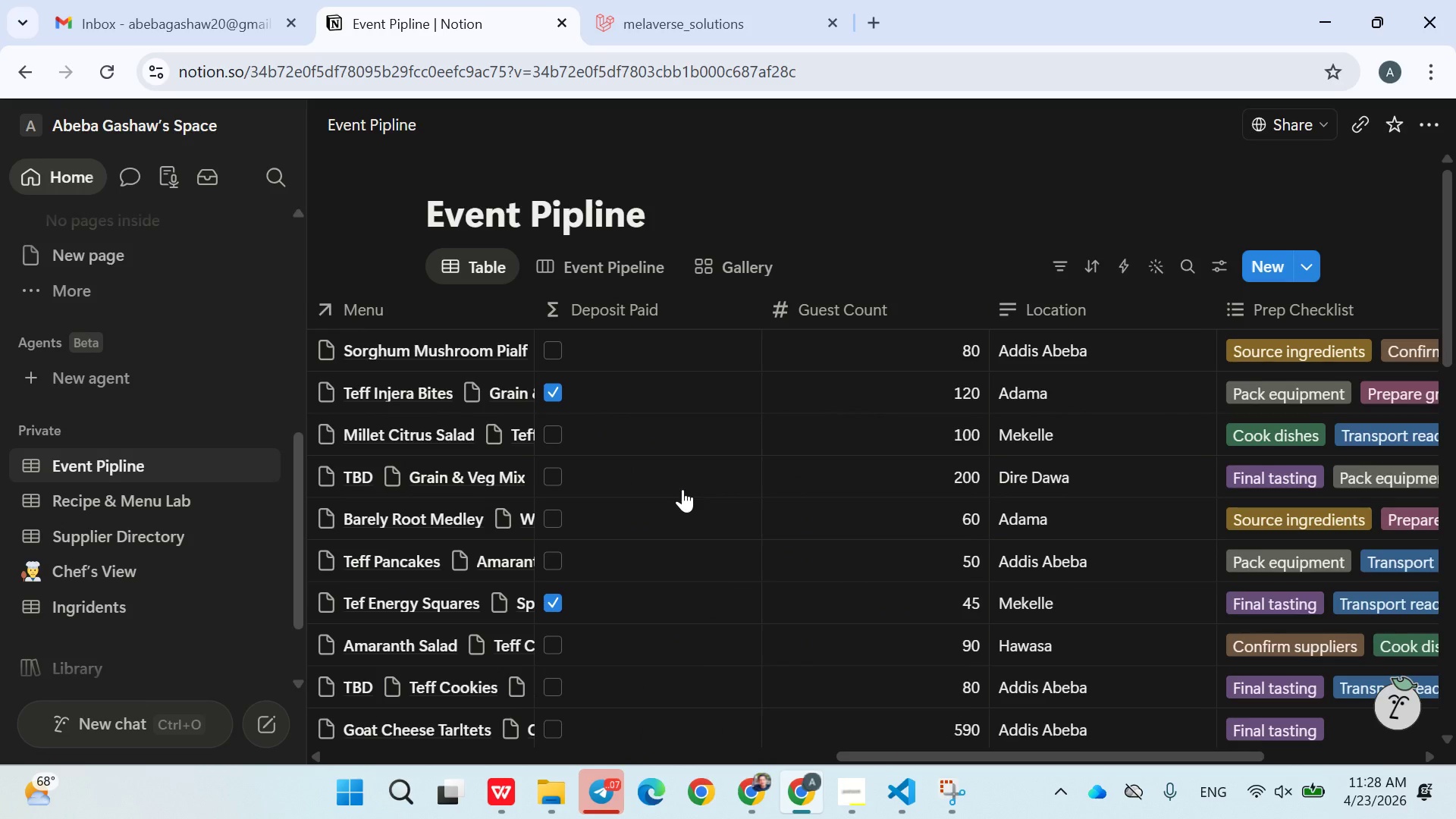 
wait(11.77)
 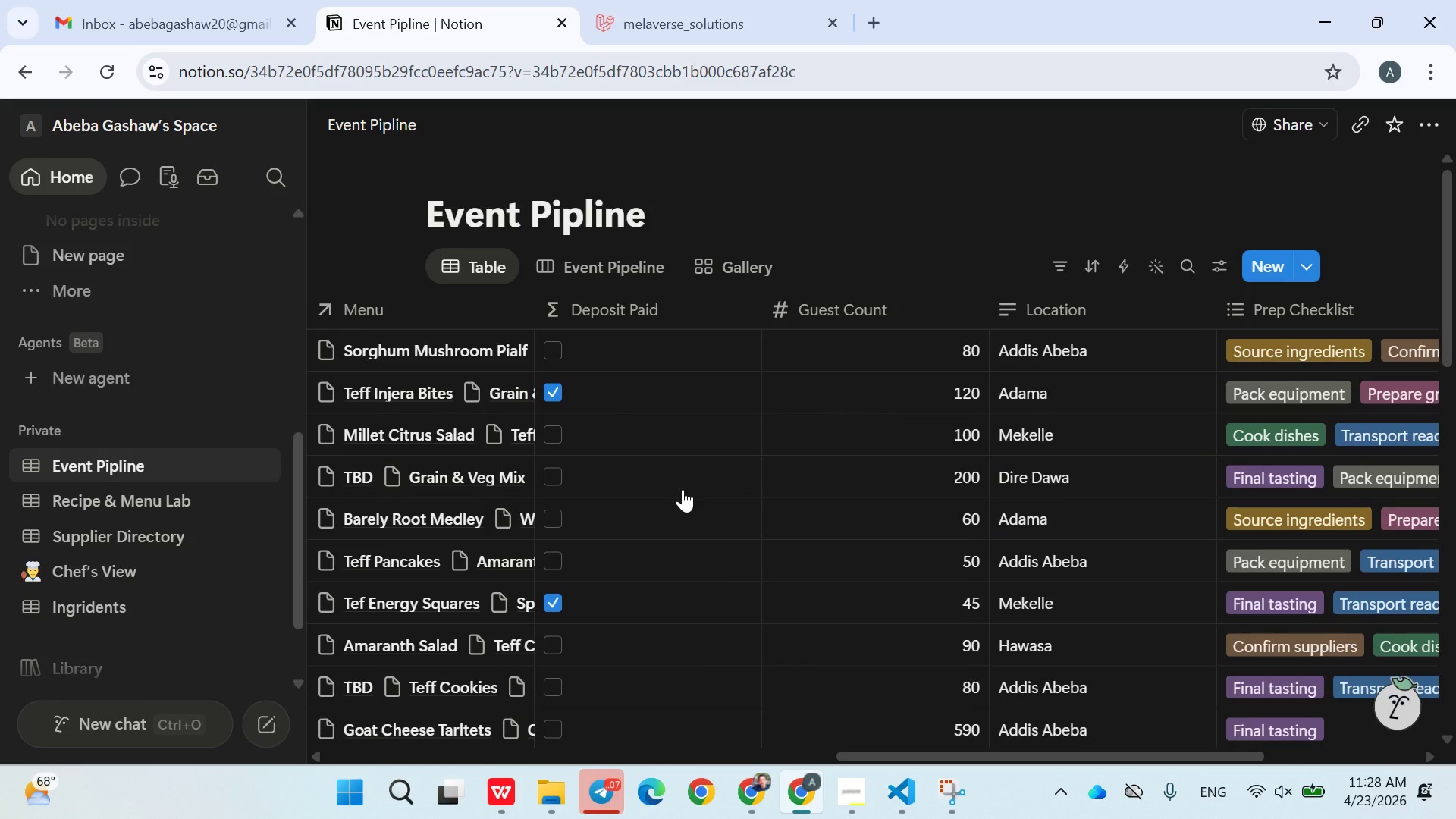 
left_click([551, 361])
 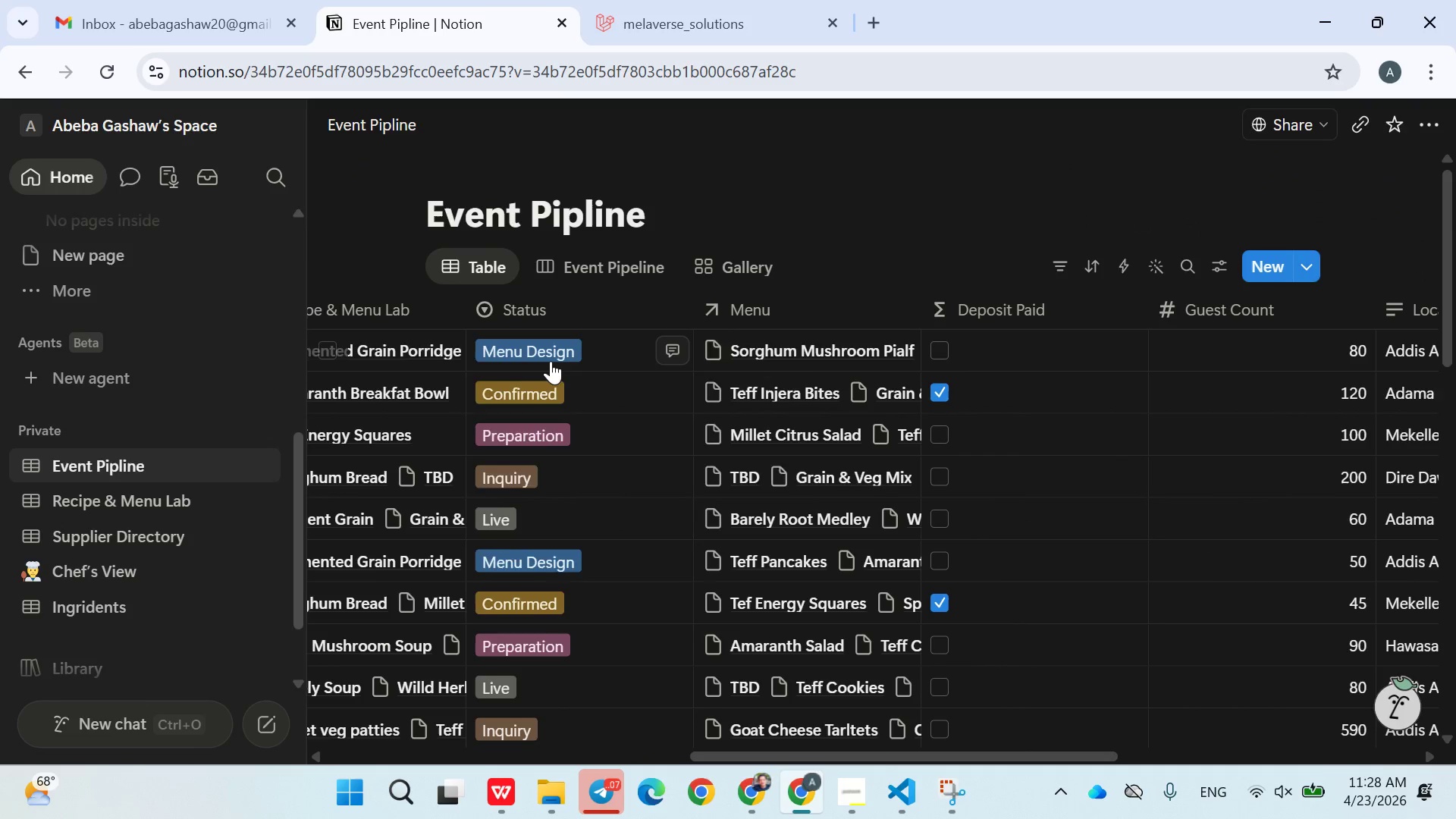 
left_click_drag(start_coordinate=[551, 361], to_coordinate=[576, 457])
 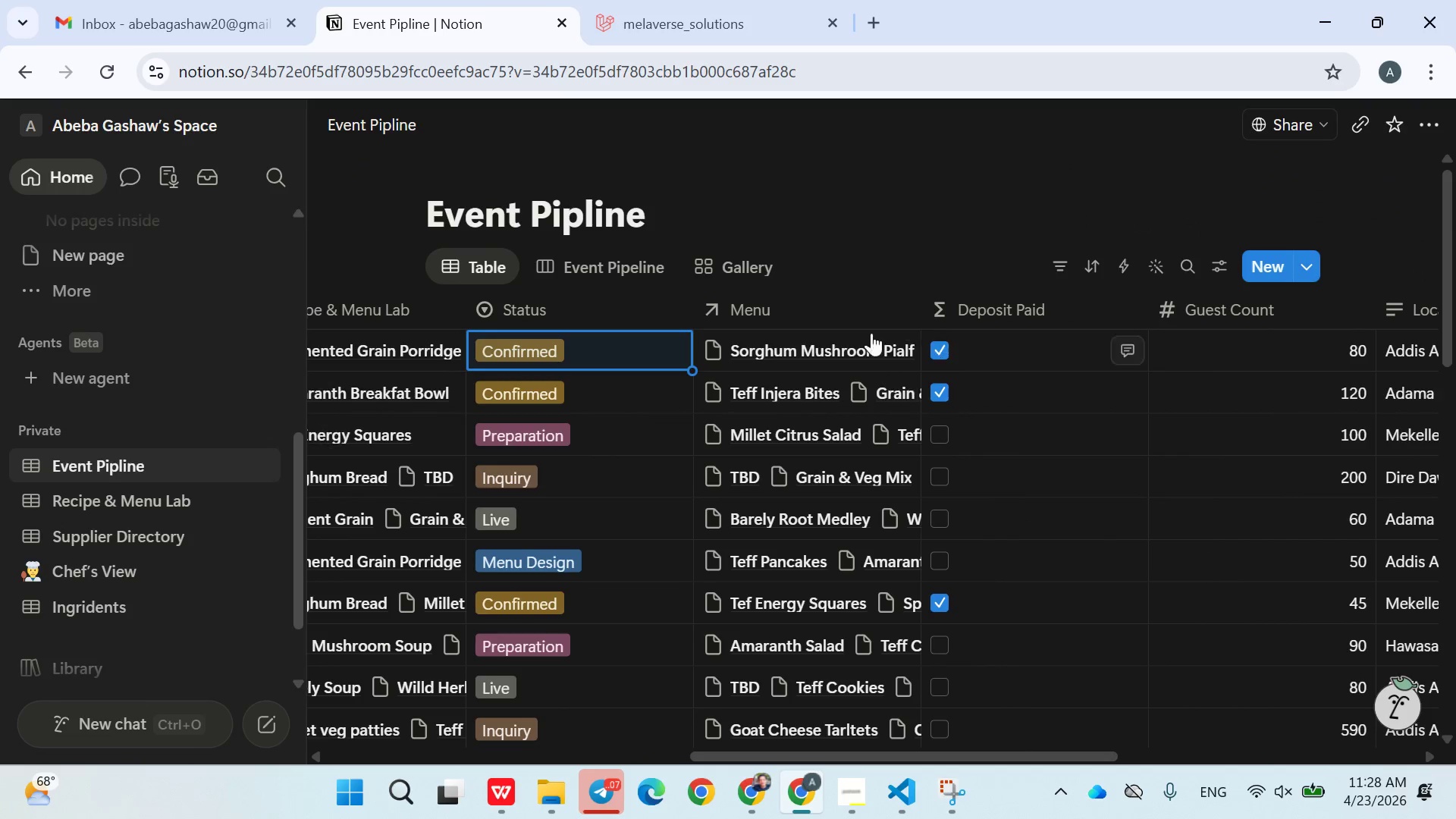 
left_click([576, 457])
 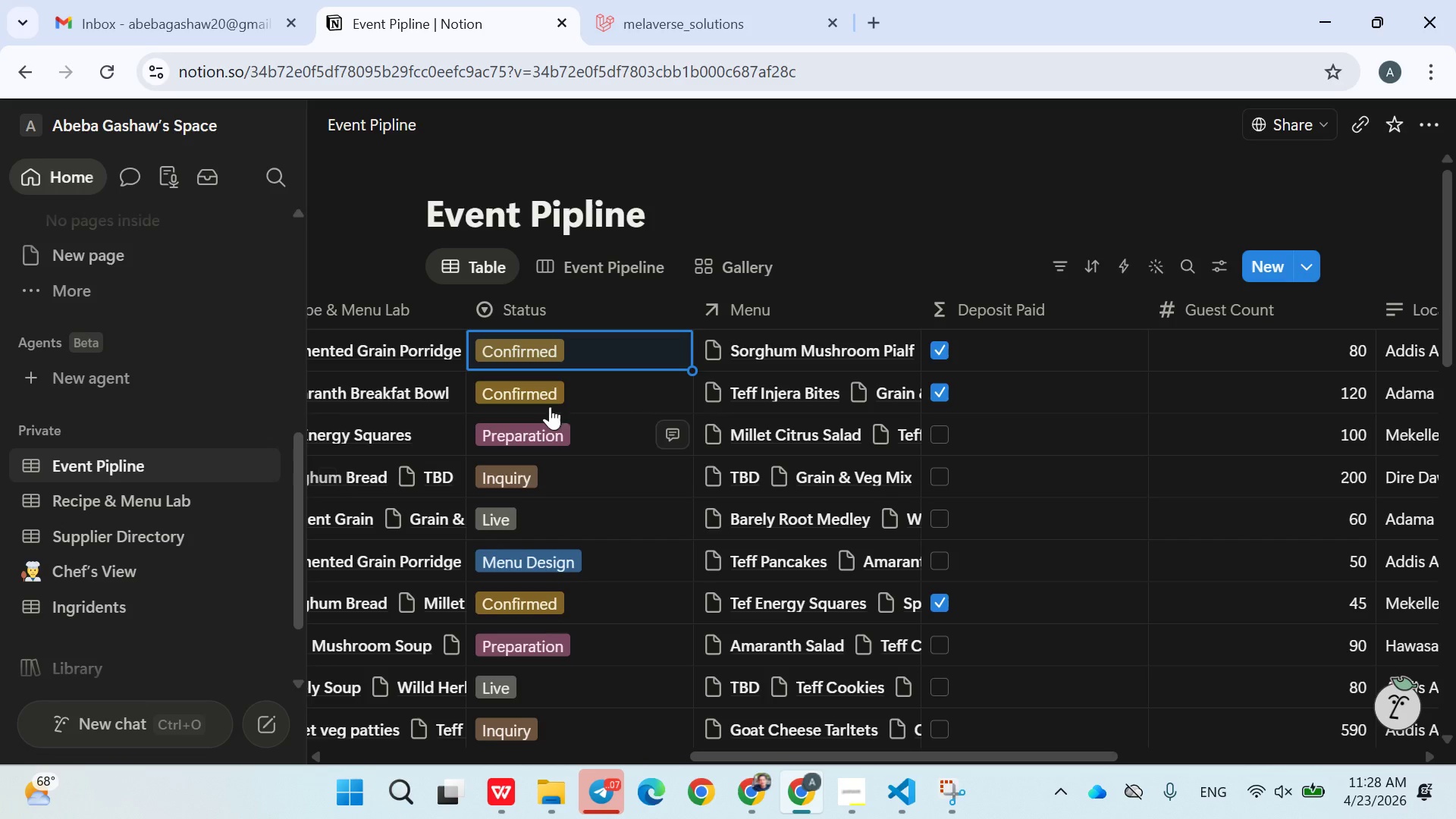 
left_click([552, 444])
 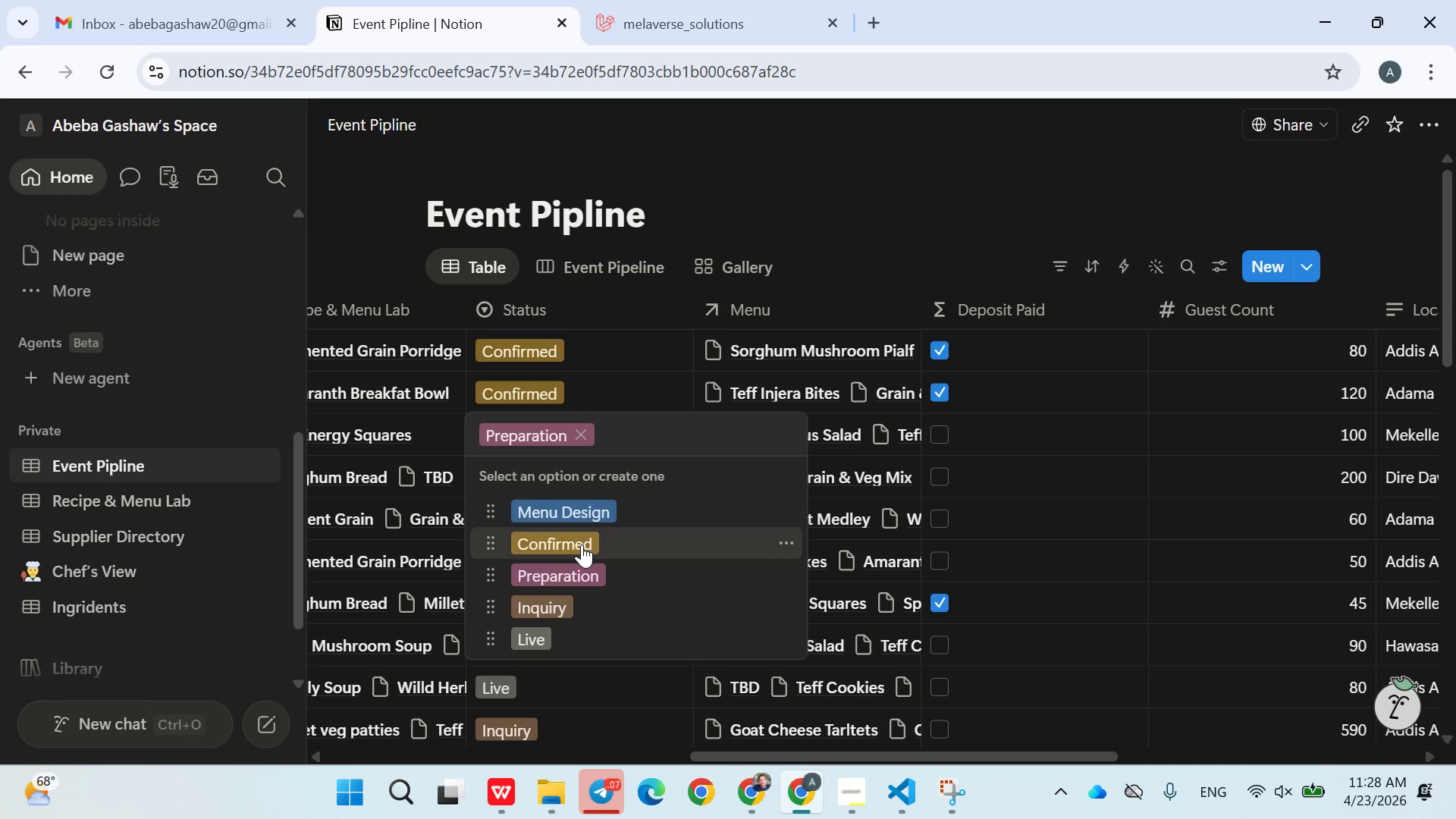 
left_click([582, 544])
 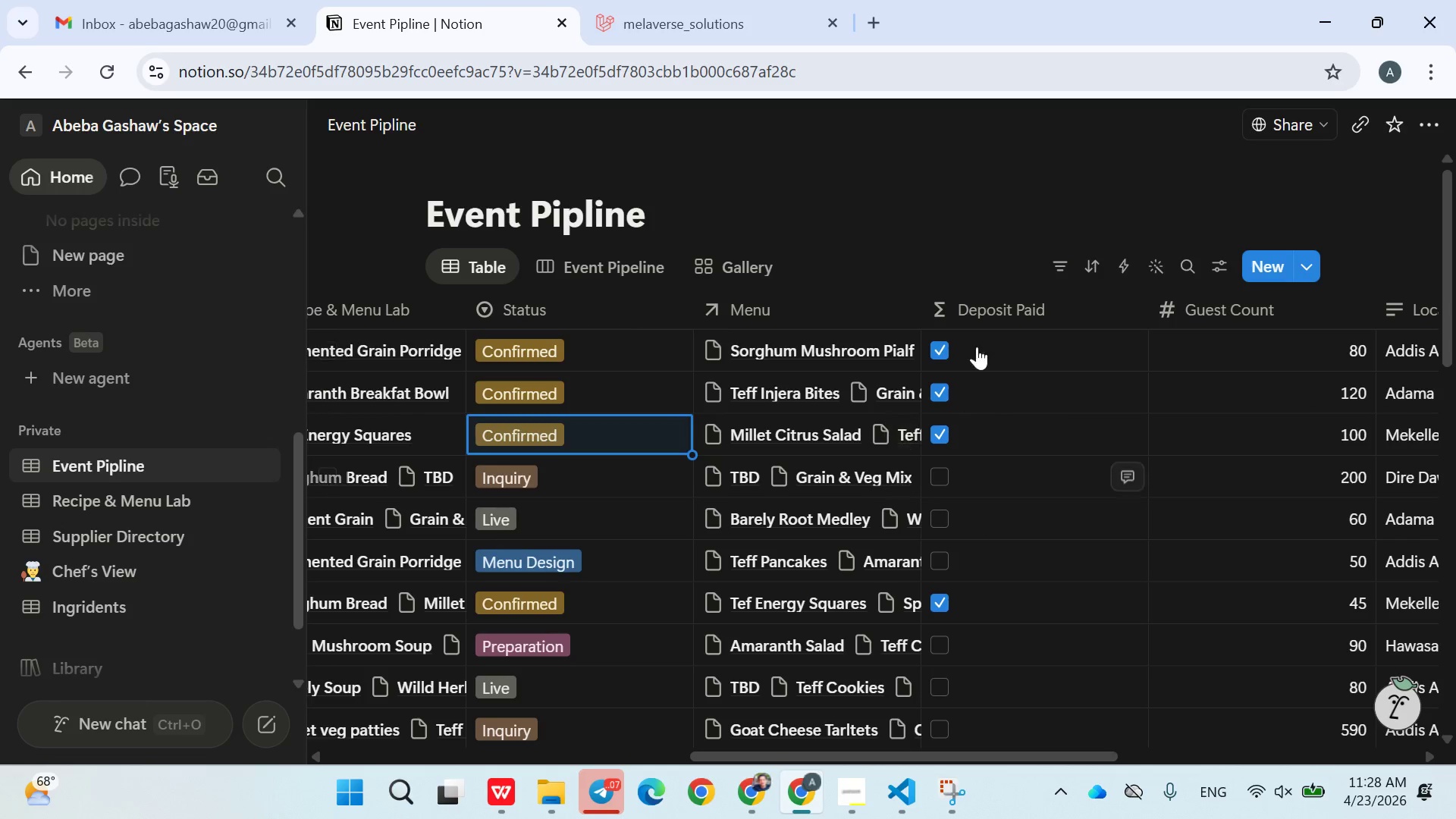 
mouse_move([937, 475])
 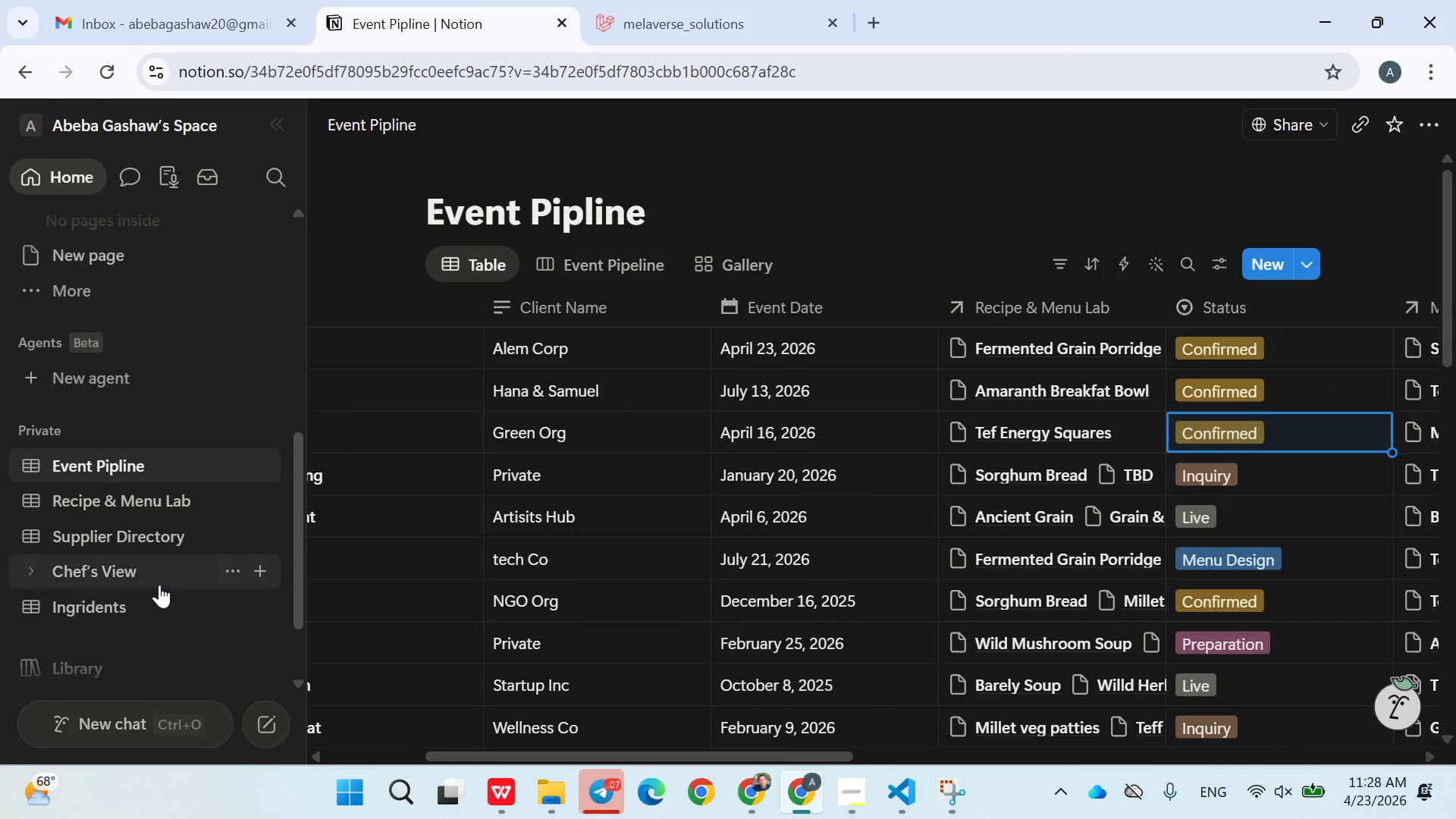 
left_click([145, 542])
 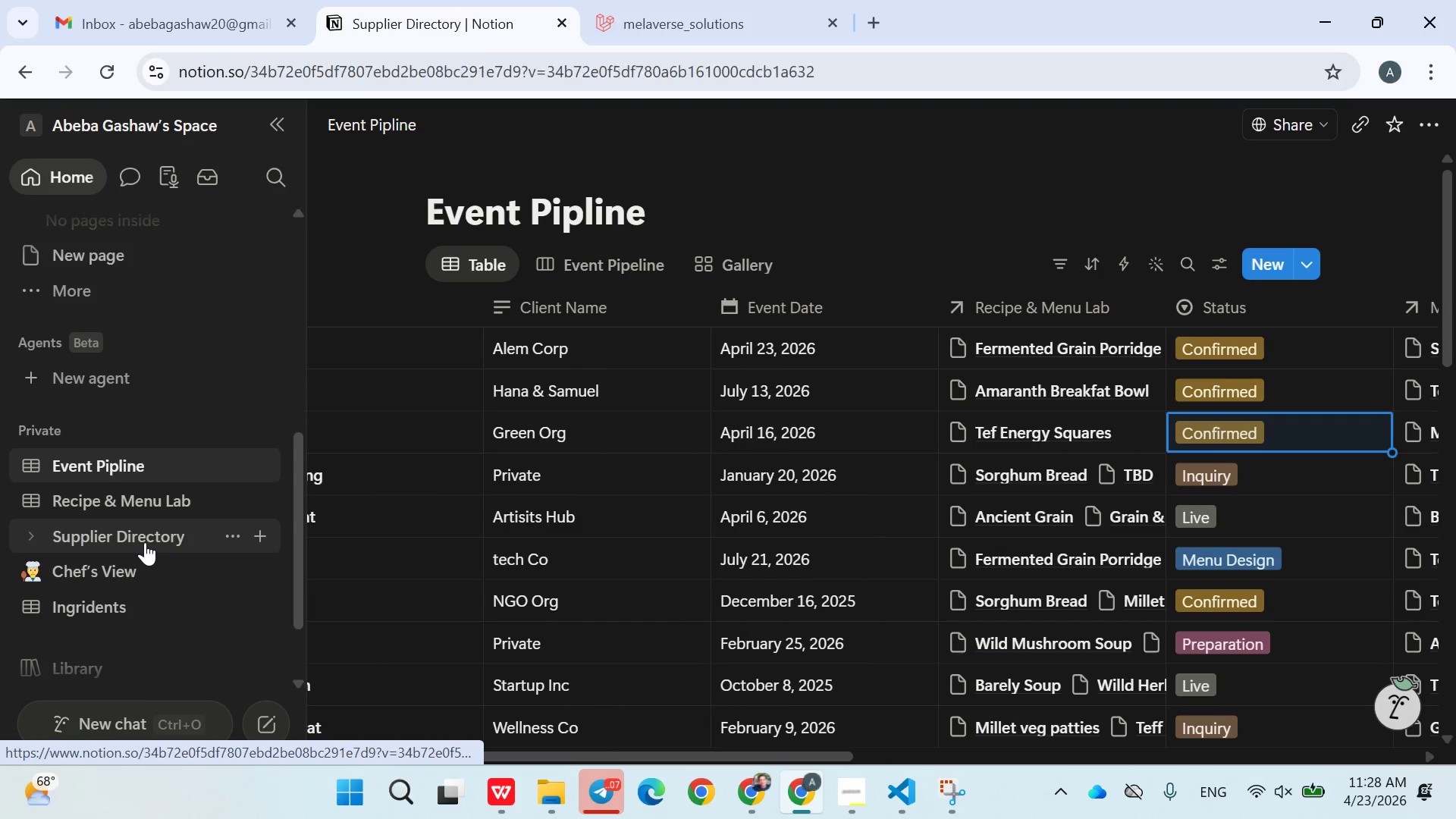 
left_click([145, 542])
 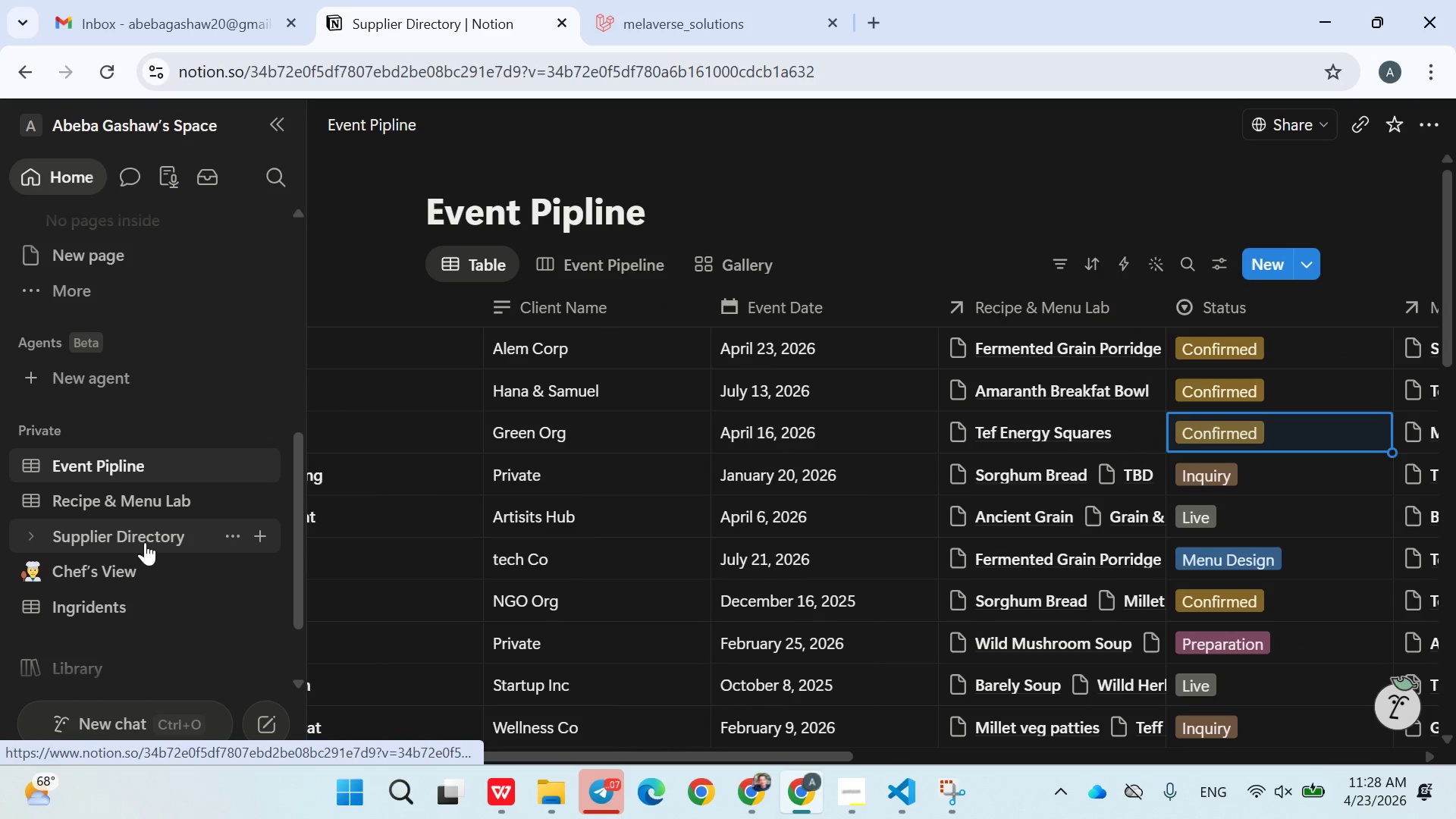 
left_click_drag(start_coordinate=[145, 542], to_coordinate=[1168, 344])
 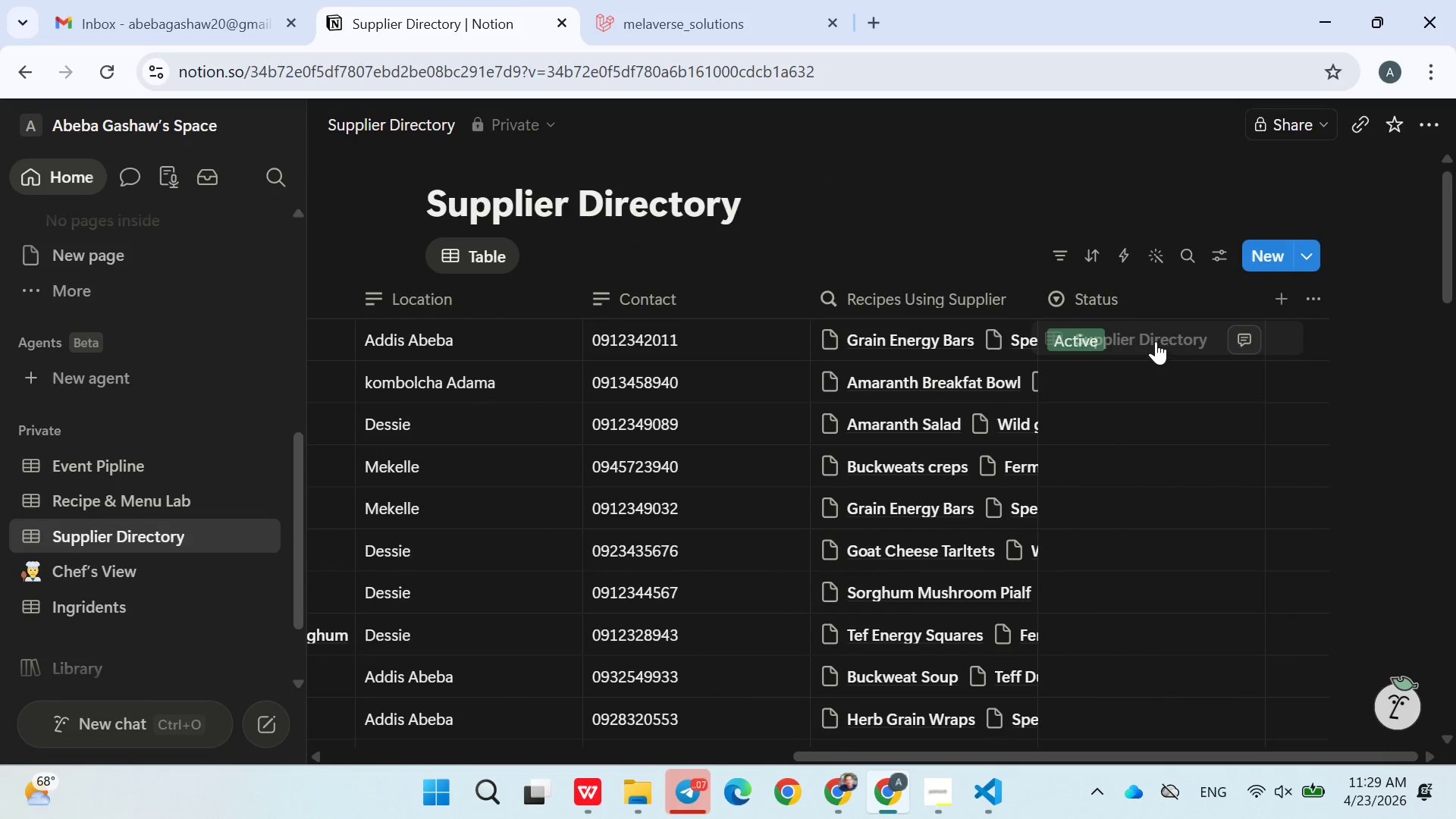 
left_click([1168, 344])
 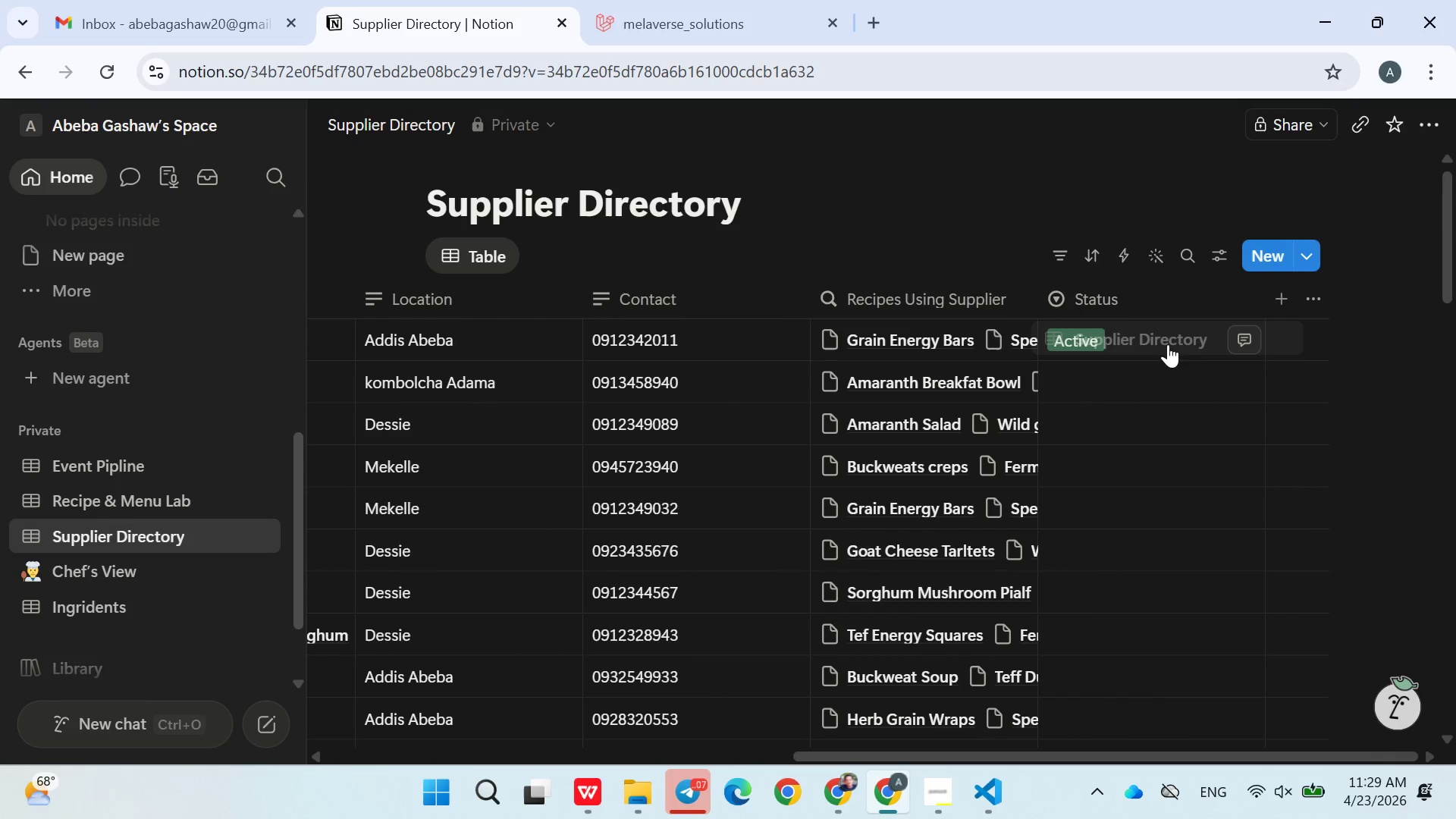 
left_click([1168, 344])
 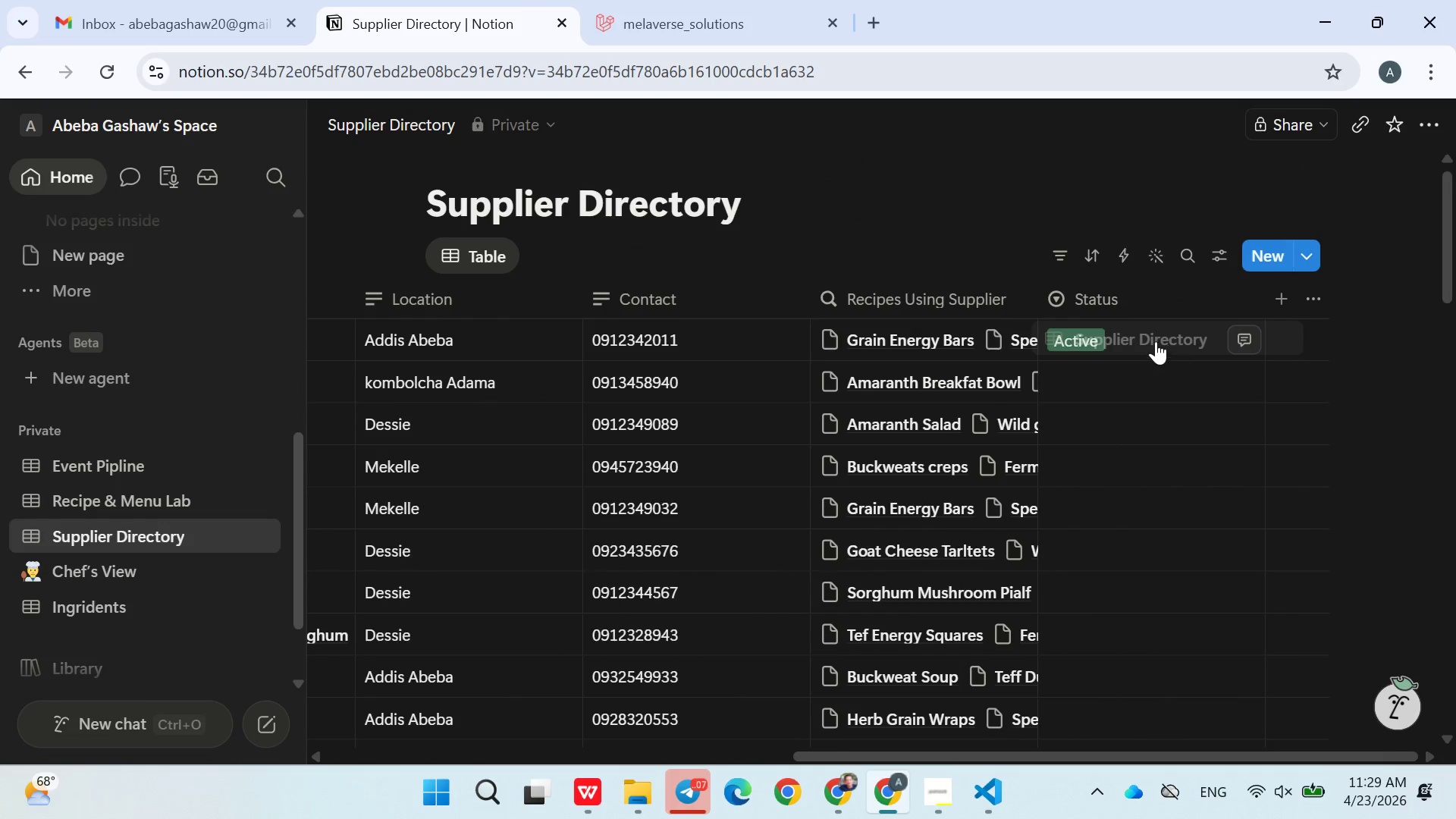 
left_click_drag(start_coordinate=[1168, 344], to_coordinate=[769, 460])
 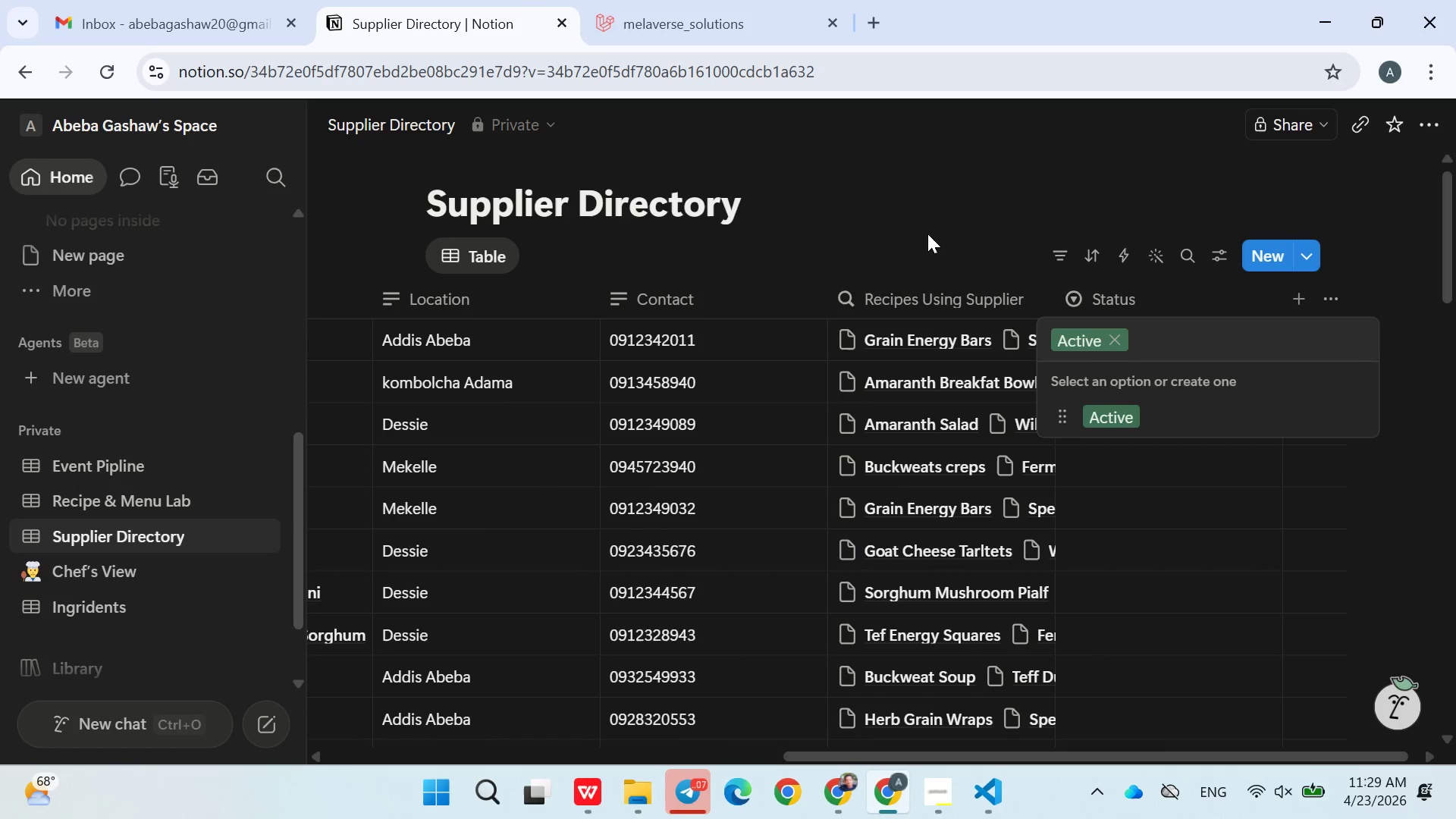 
left_click([769, 460])
 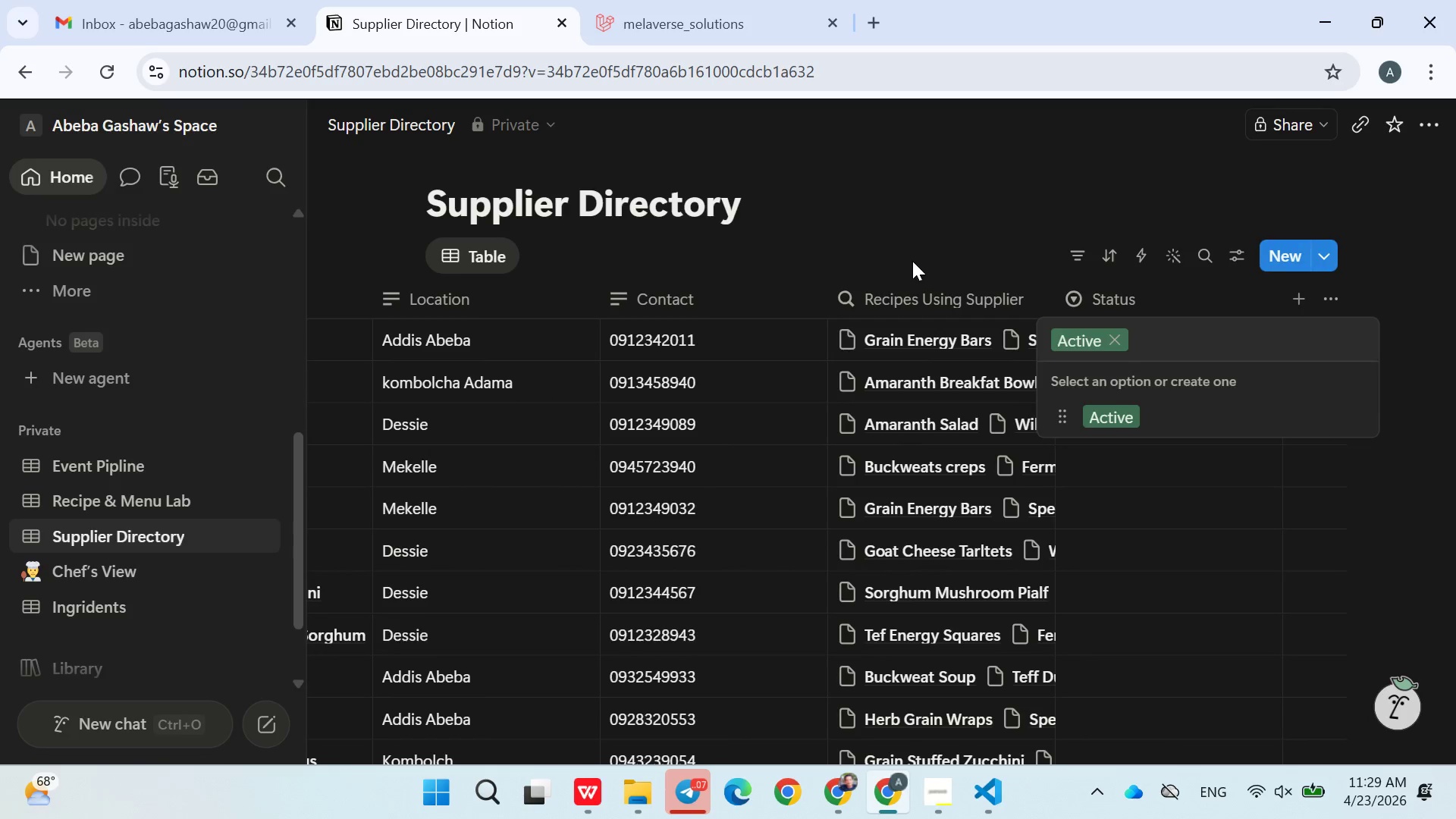 
left_click([928, 237])
 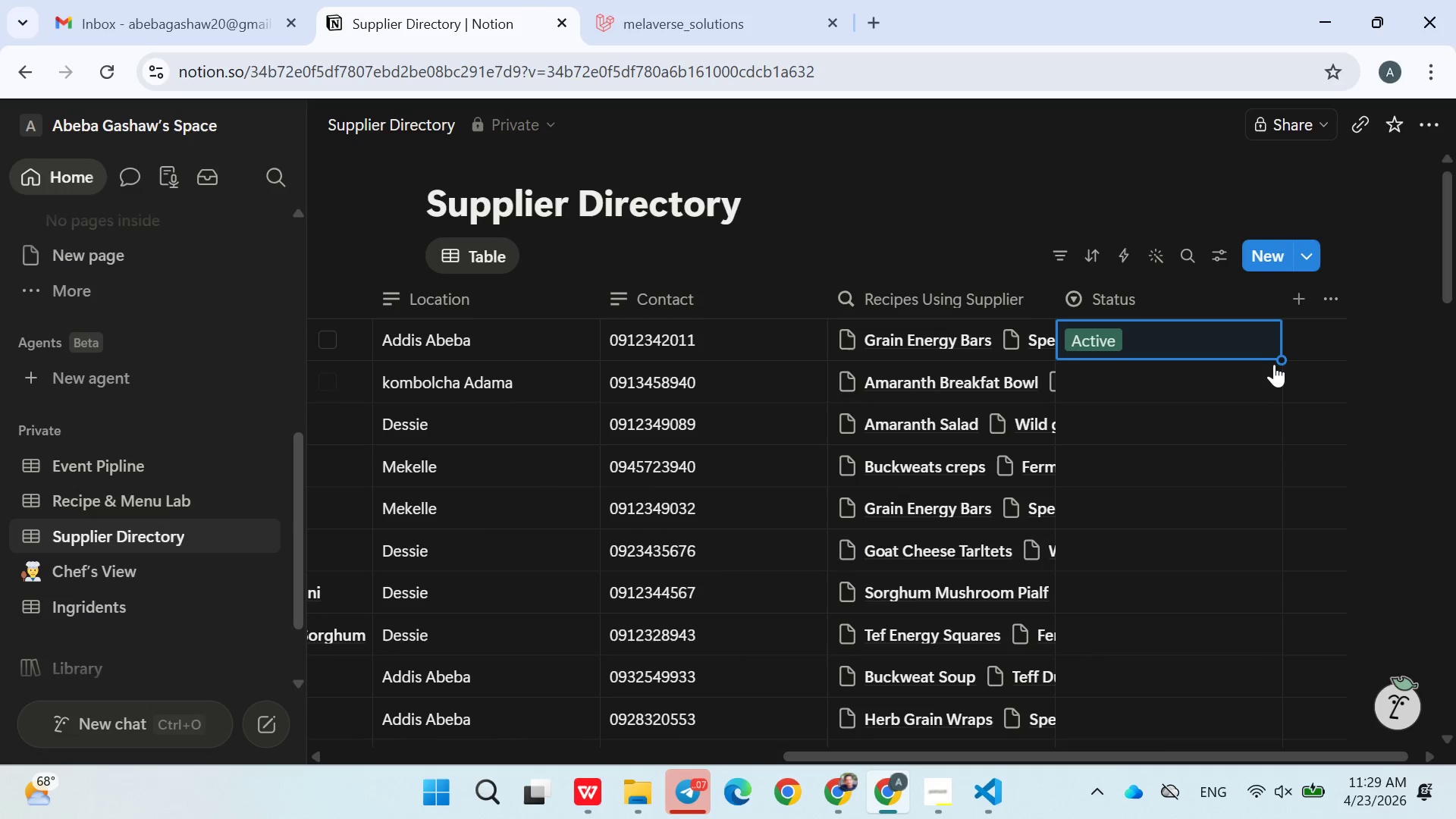 
left_click_drag(start_coordinate=[1282, 367], to_coordinate=[1235, 642])
 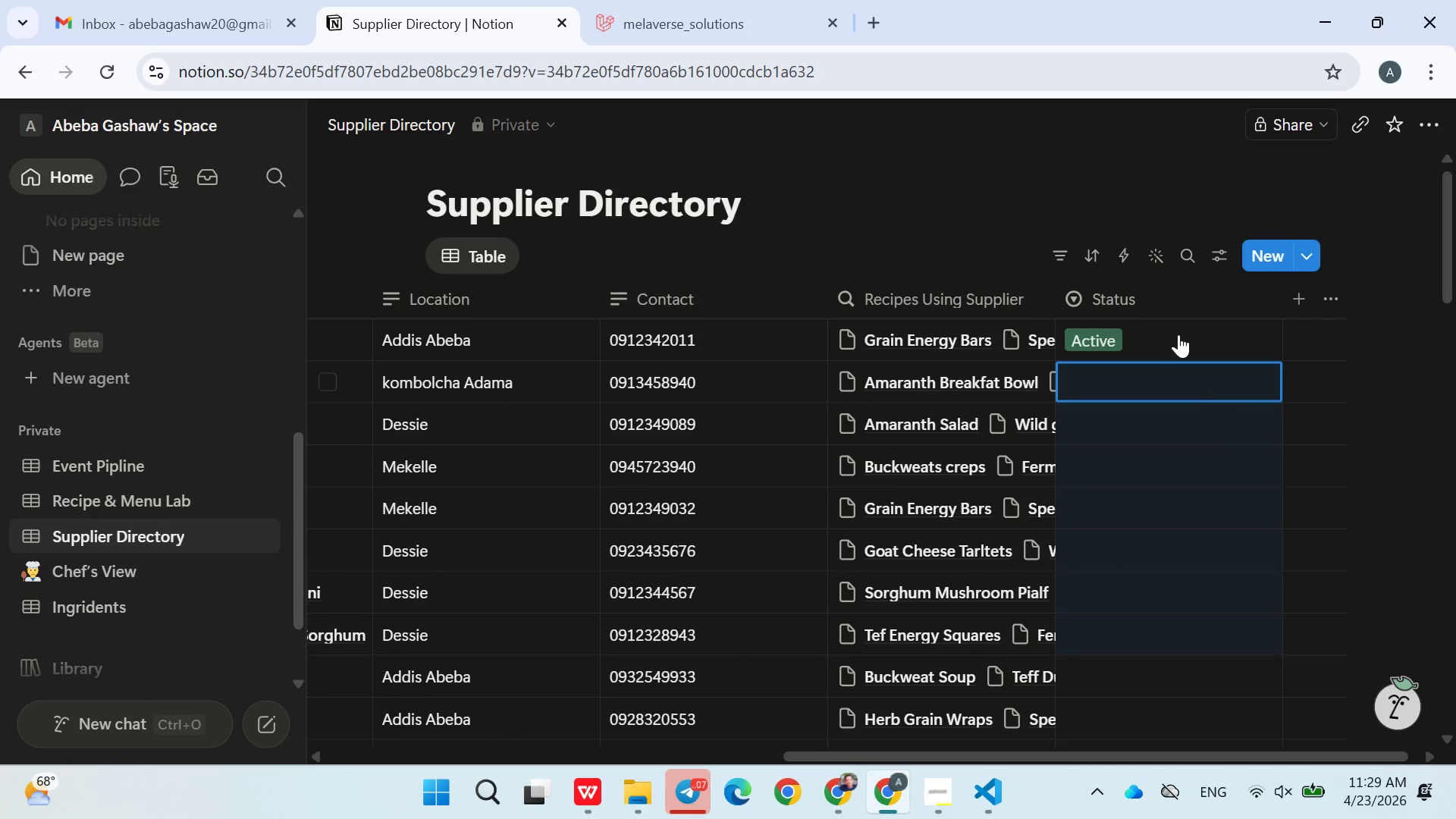 
left_click([1175, 333])
 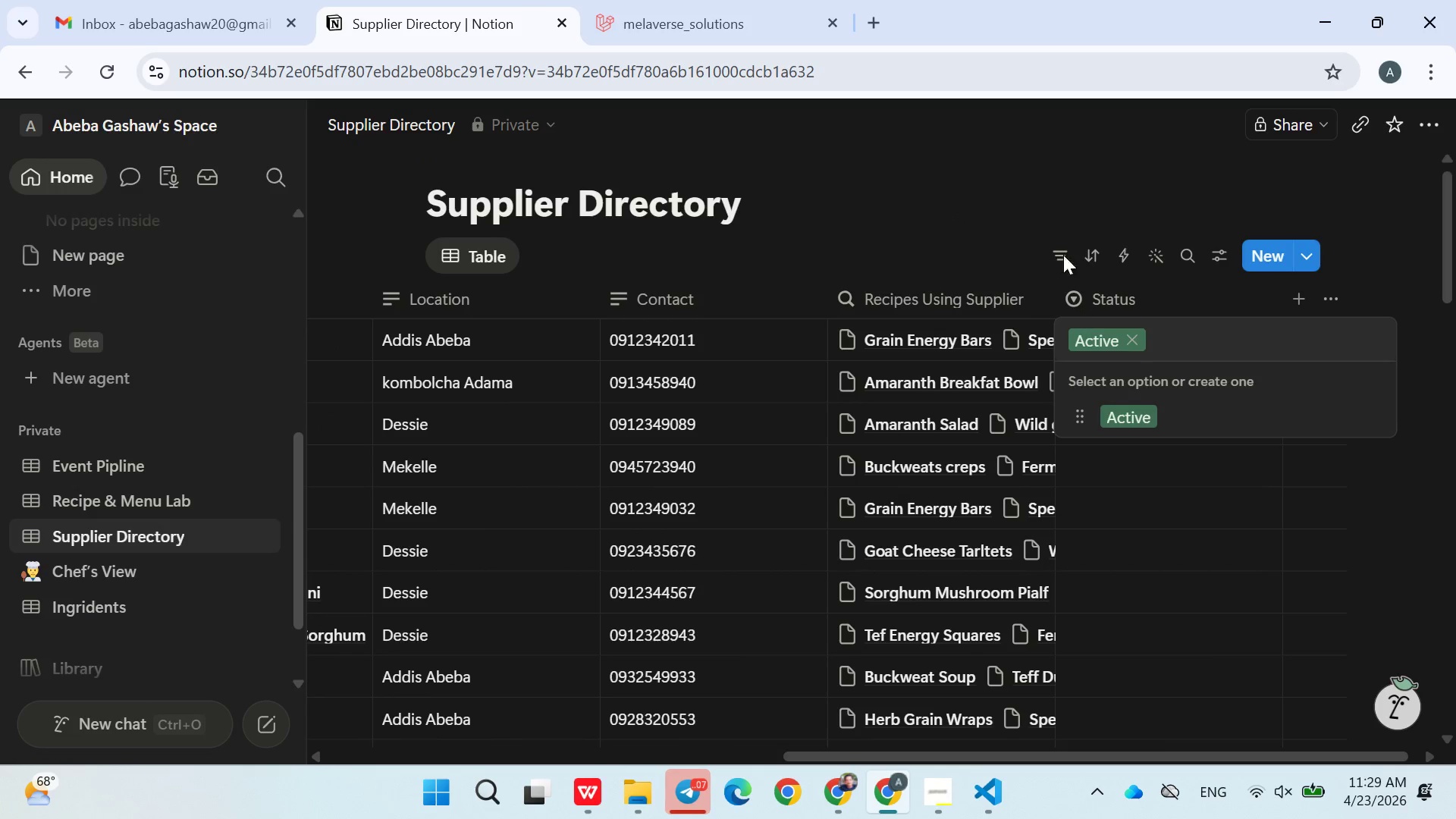 
left_click([1028, 199])
 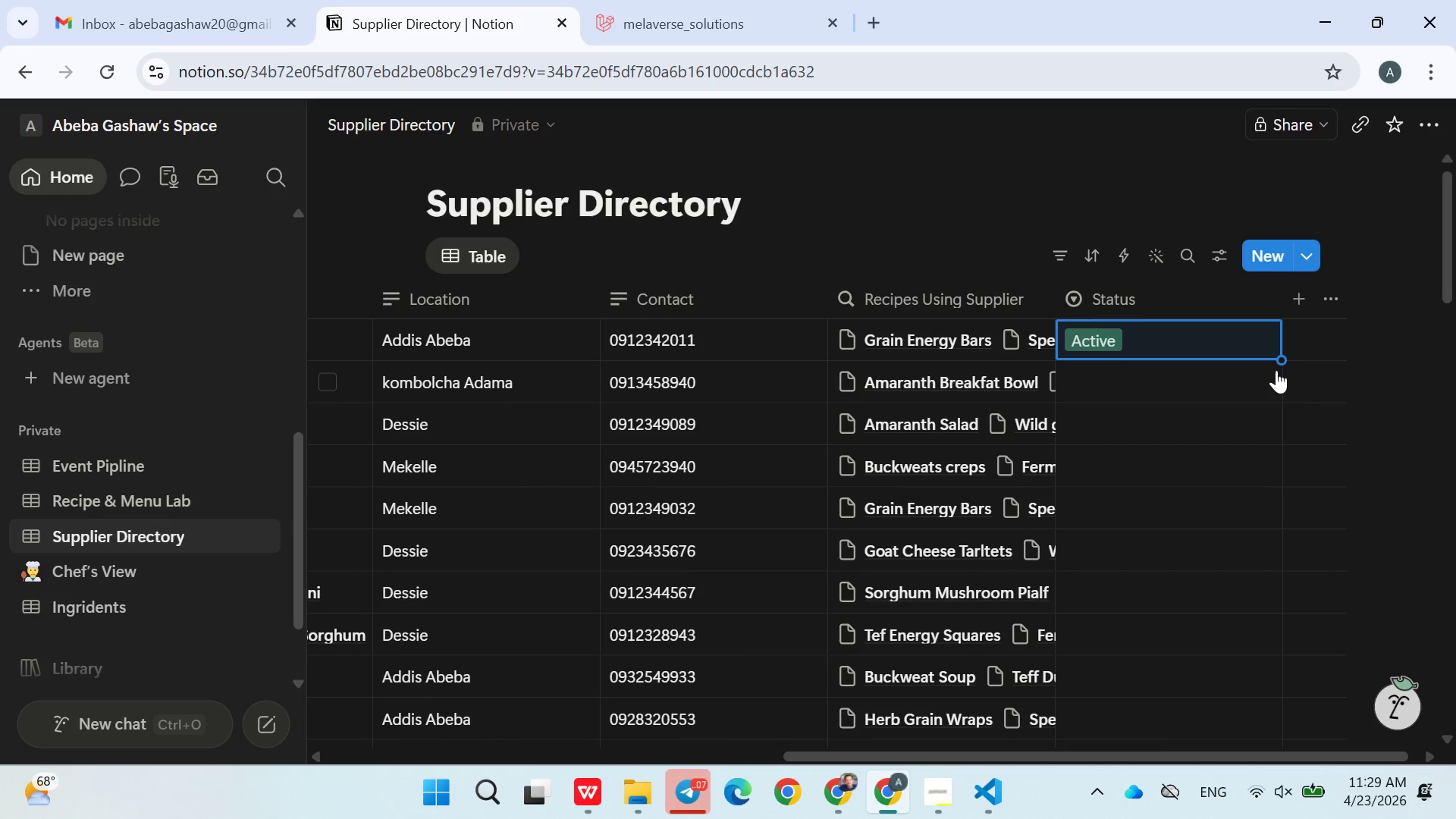 
left_click_drag(start_coordinate=[1276, 356], to_coordinate=[1236, 504])
 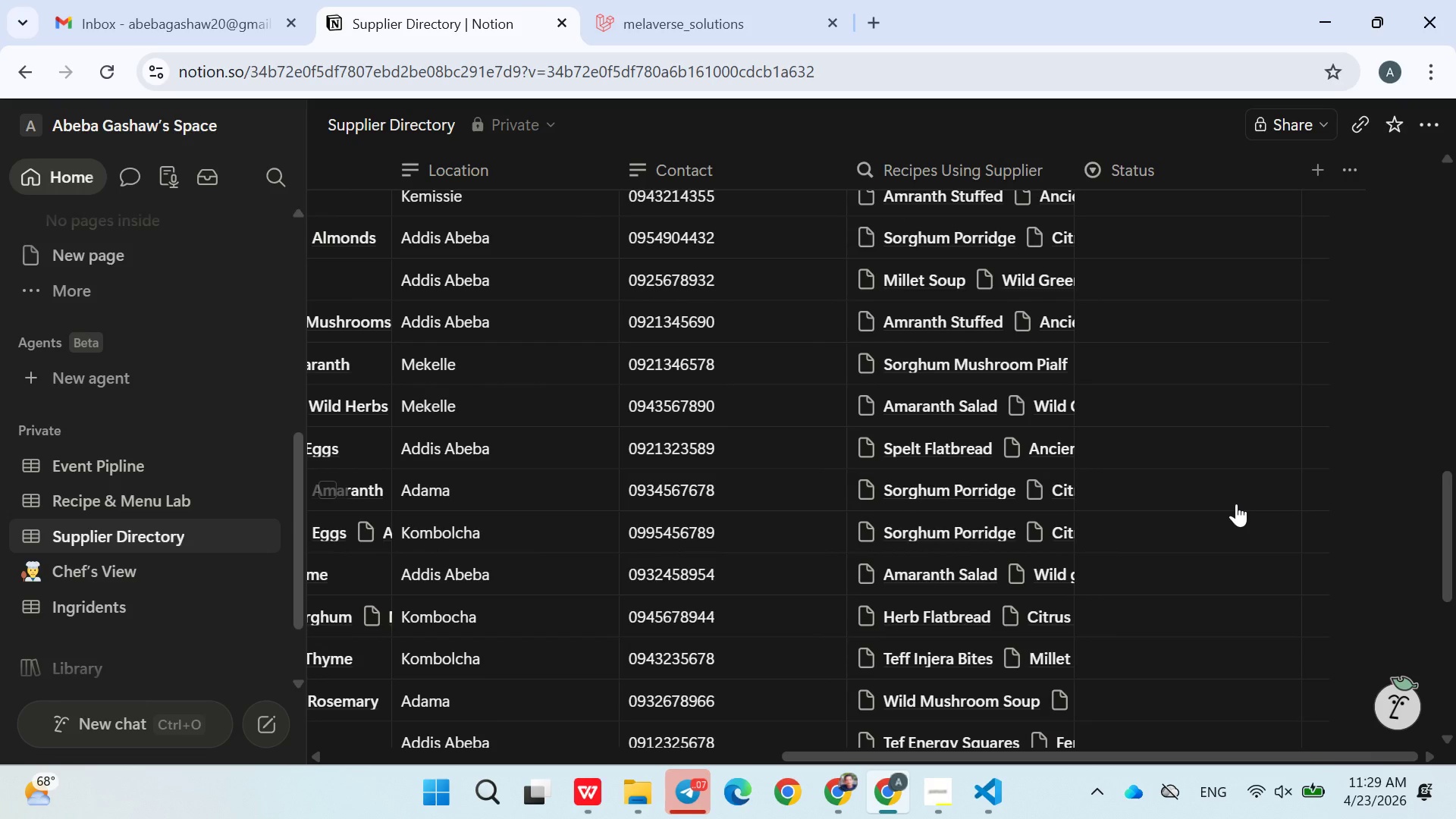 
scroll: coordinate [1236, 504], scroll_direction: down, amount: 3.0
 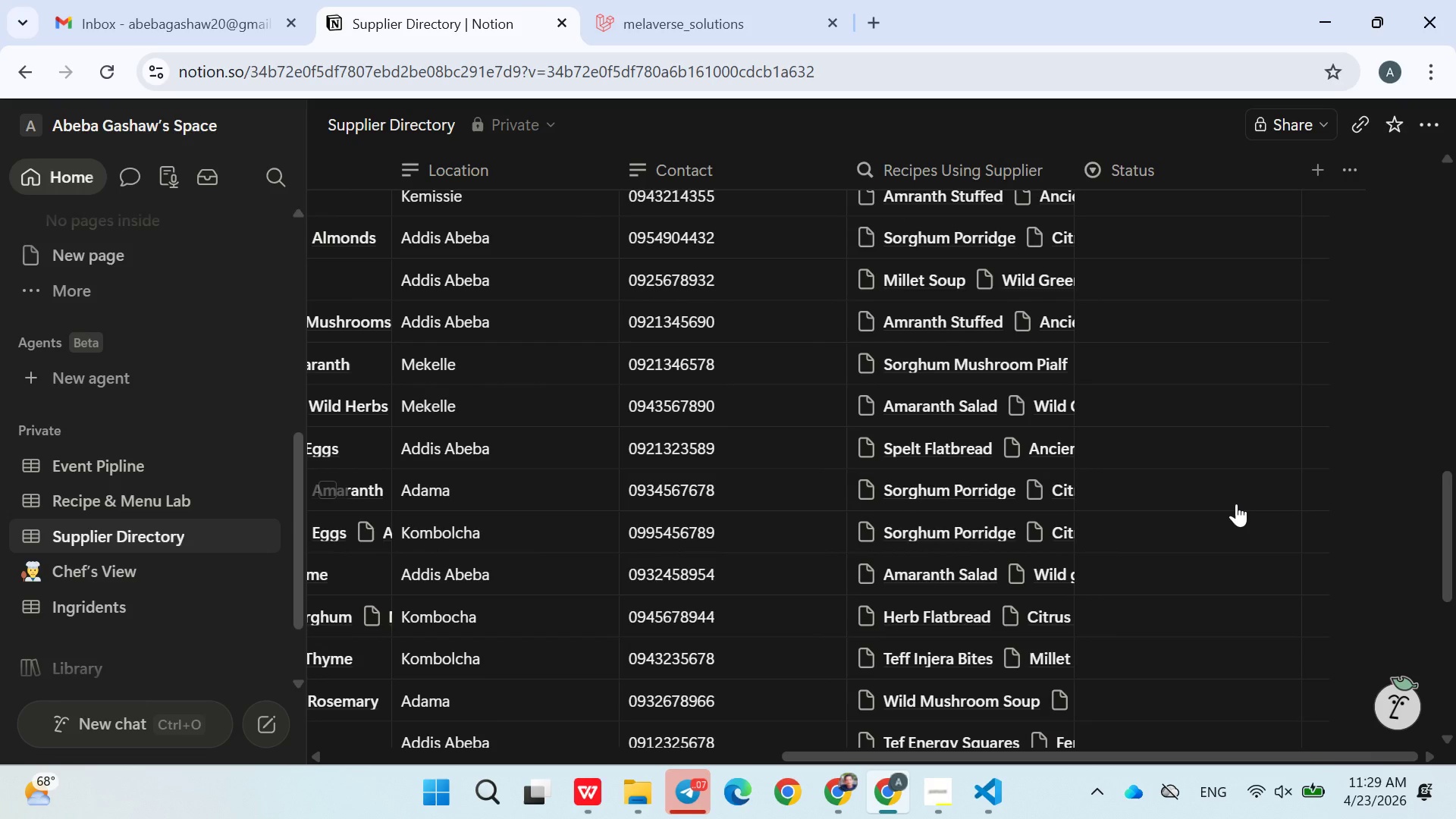 
wait(5.59)
 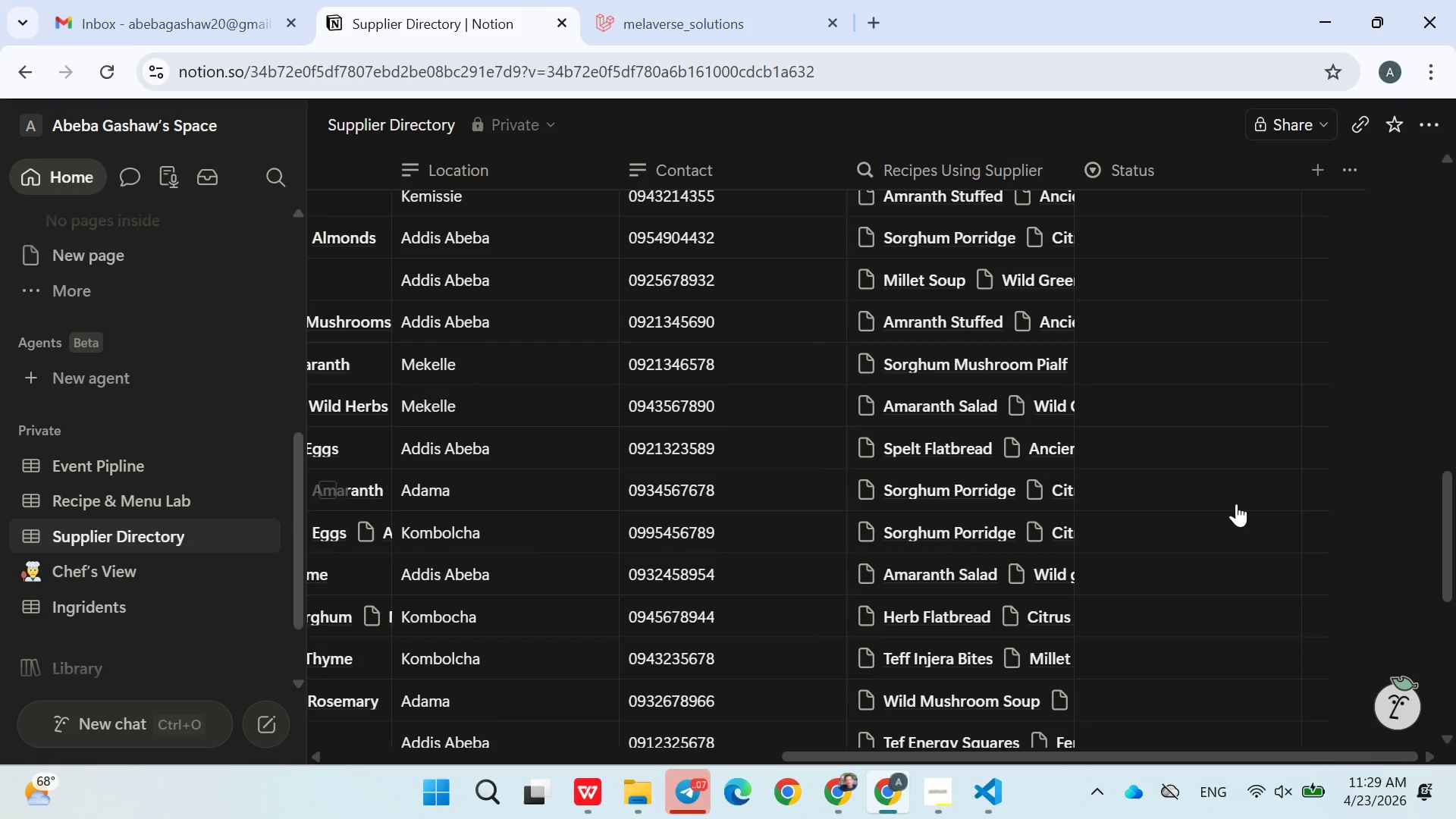 
left_click([1159, 432])
 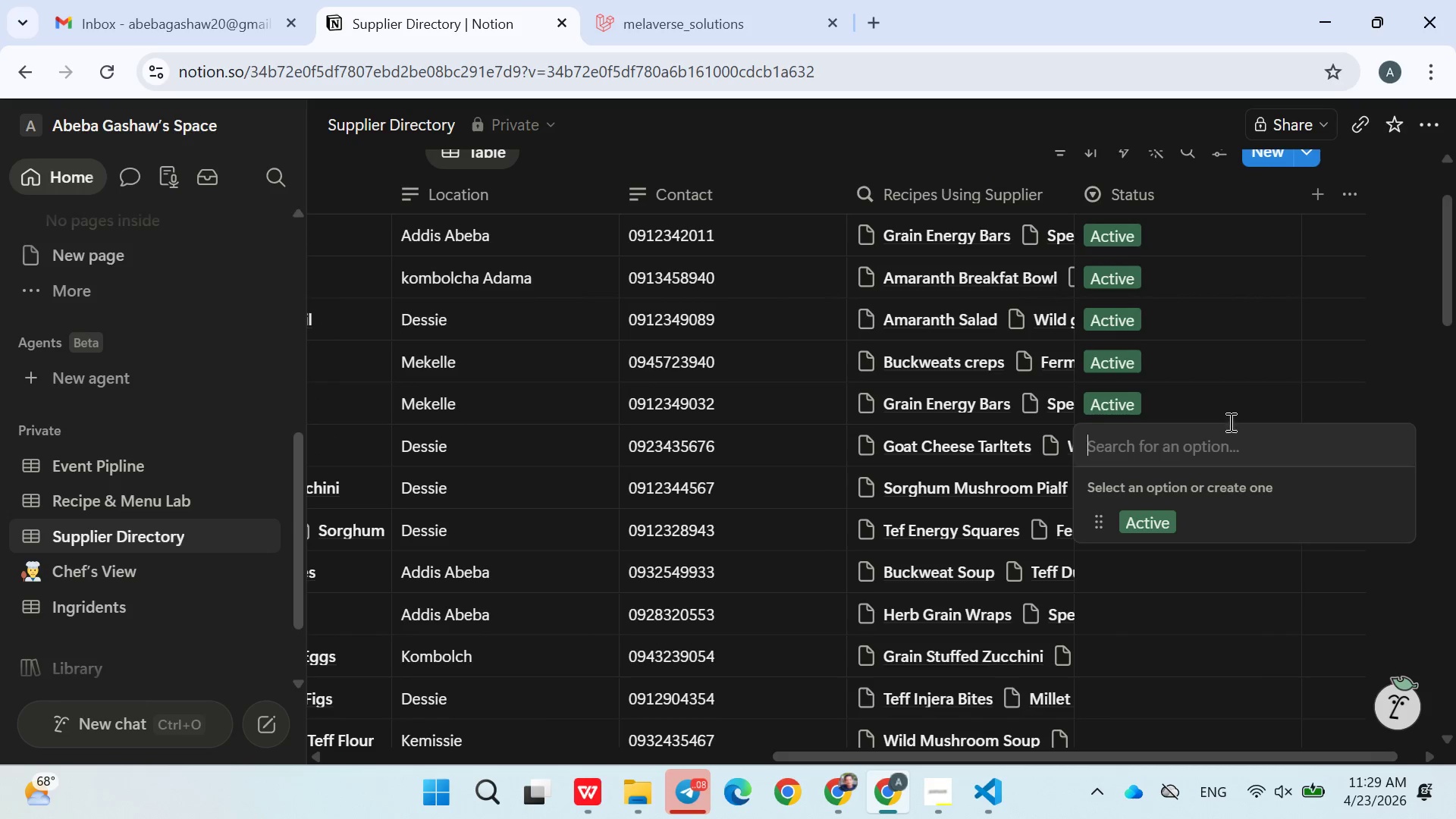 
left_click([1229, 403])
 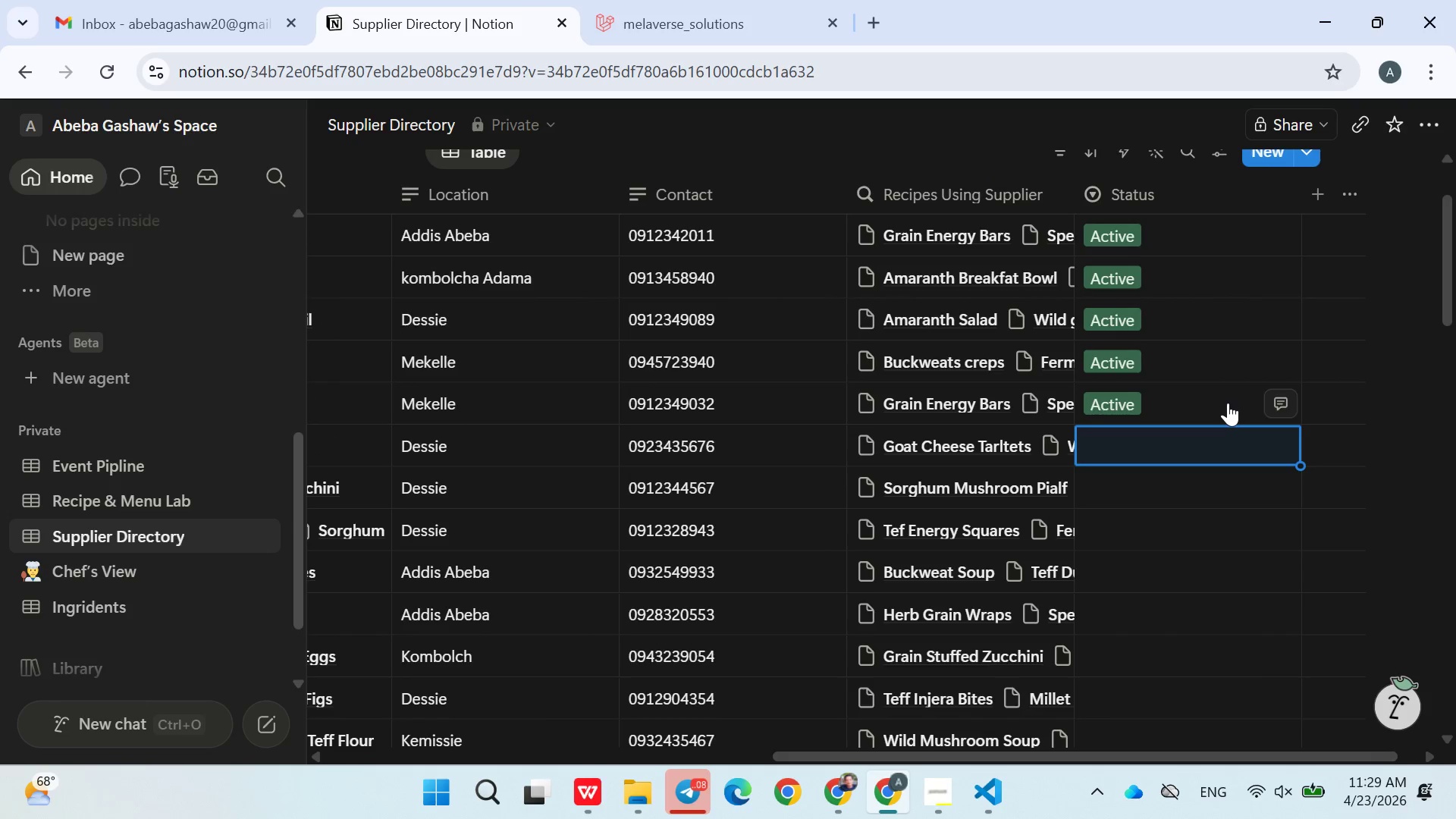 
left_click([1227, 403])
 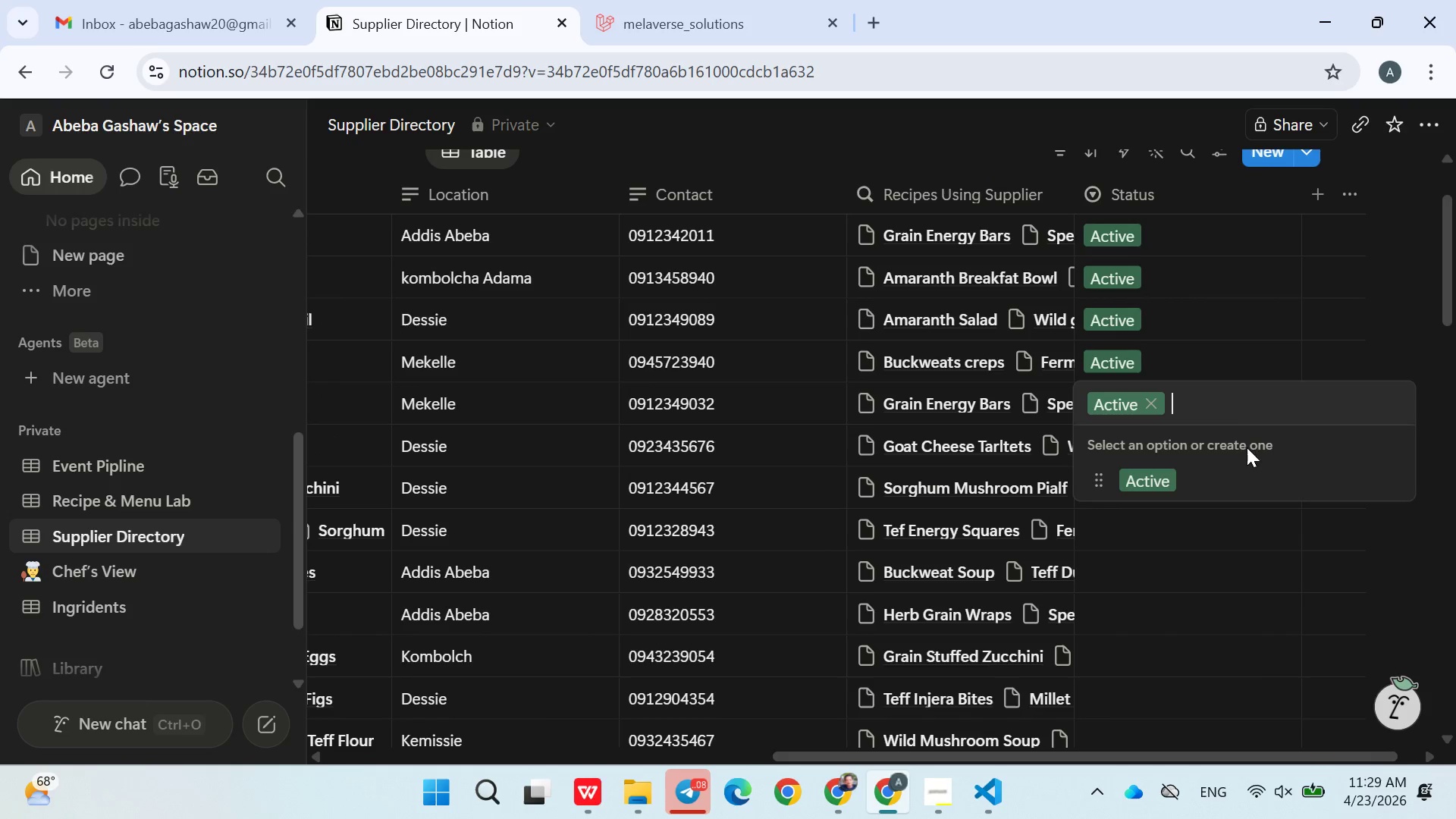 
left_click([1207, 518])
 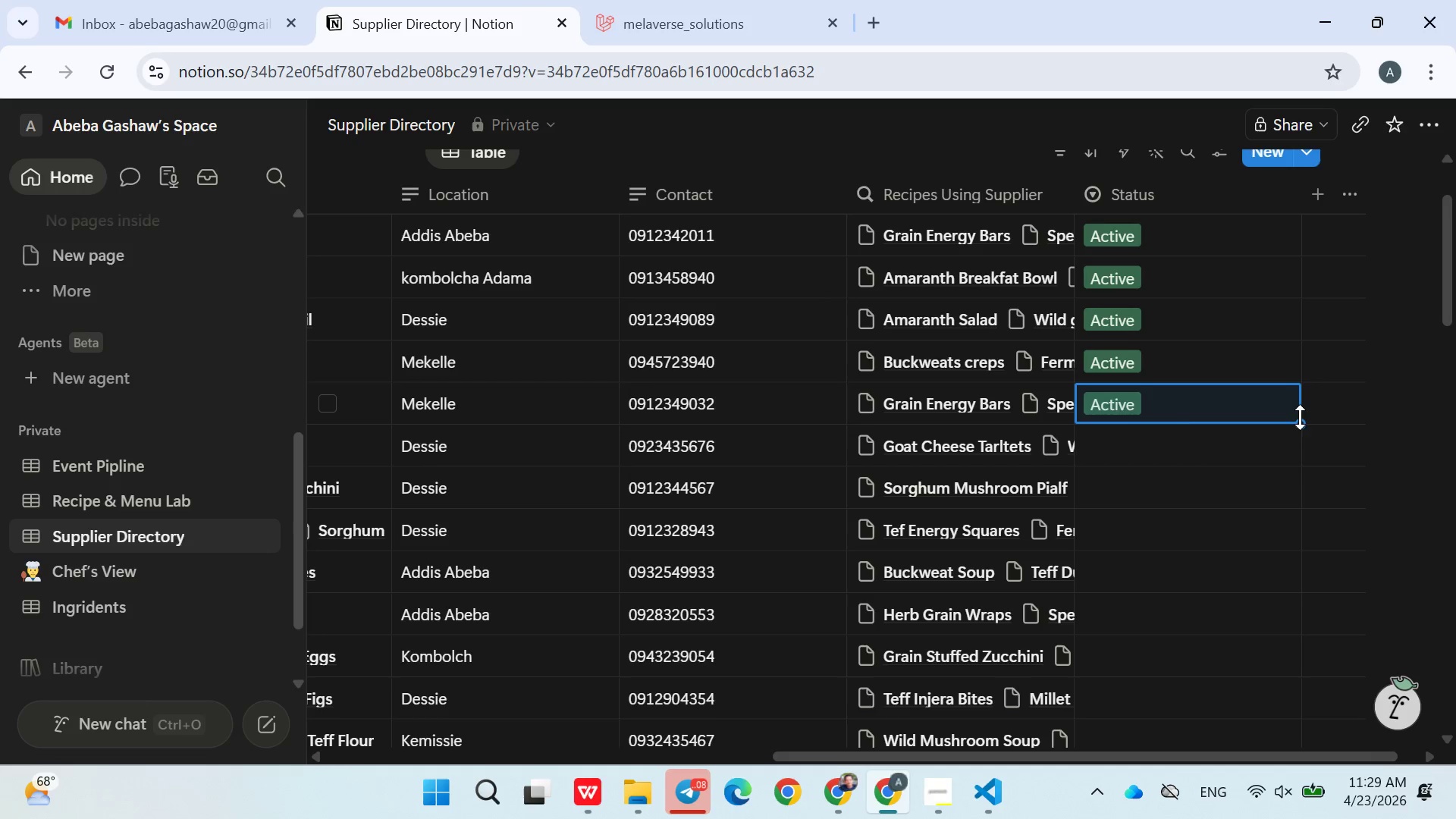 
left_click_drag(start_coordinate=[1300, 419], to_coordinate=[1178, 470])
 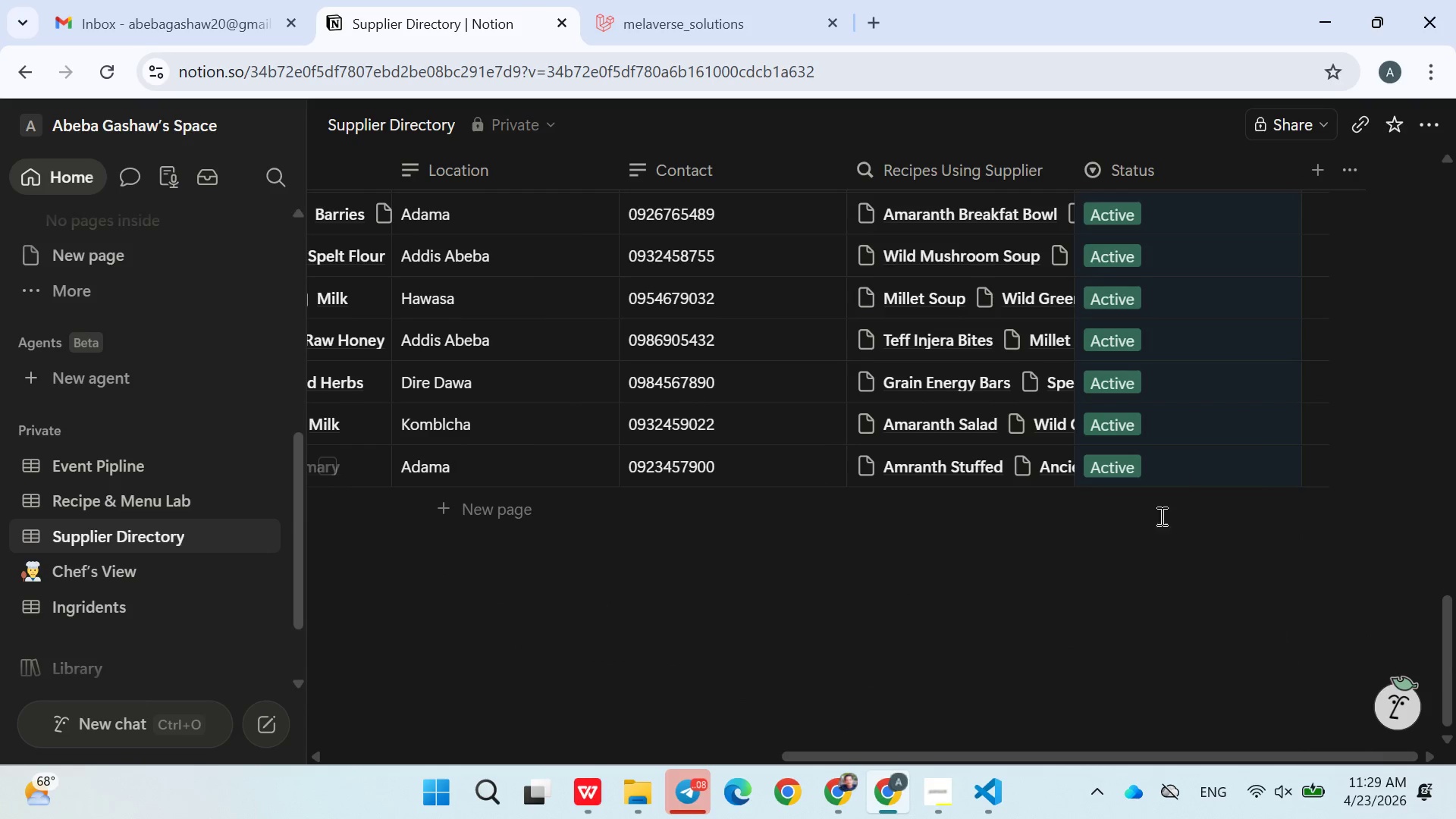 
left_click([1152, 525])
 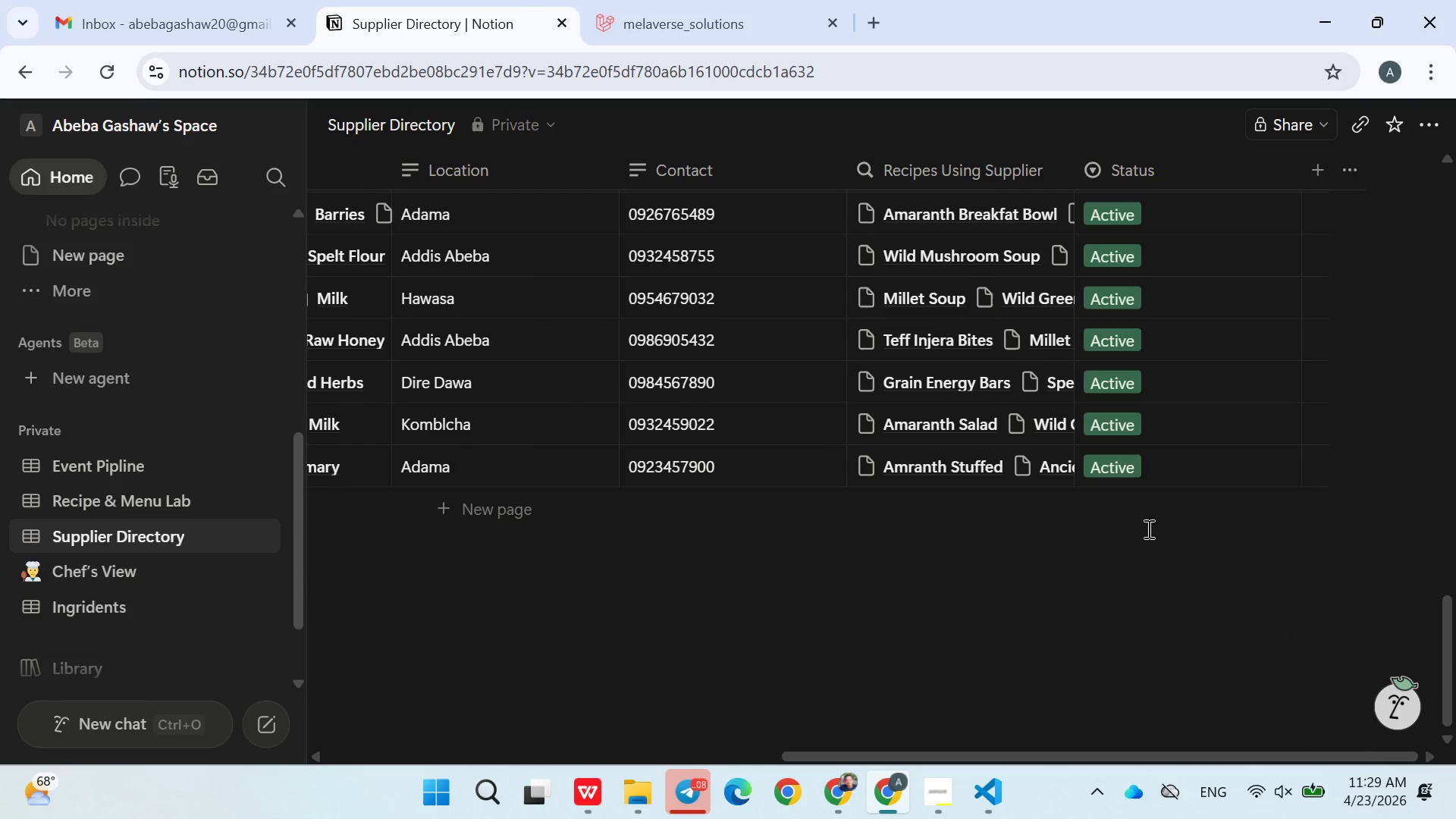 
key(Meta+MetaLeft)
 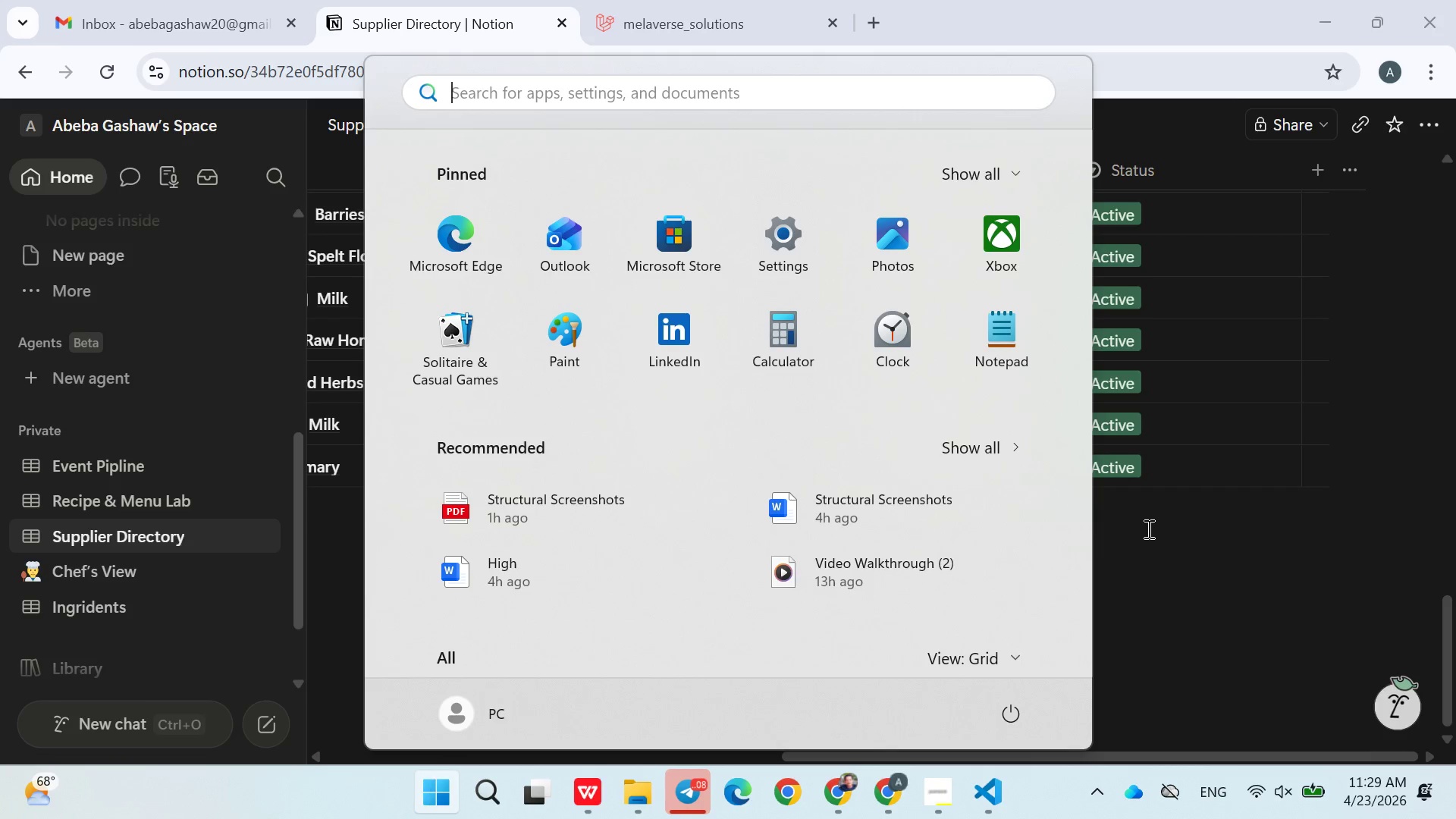 
type(sna)
 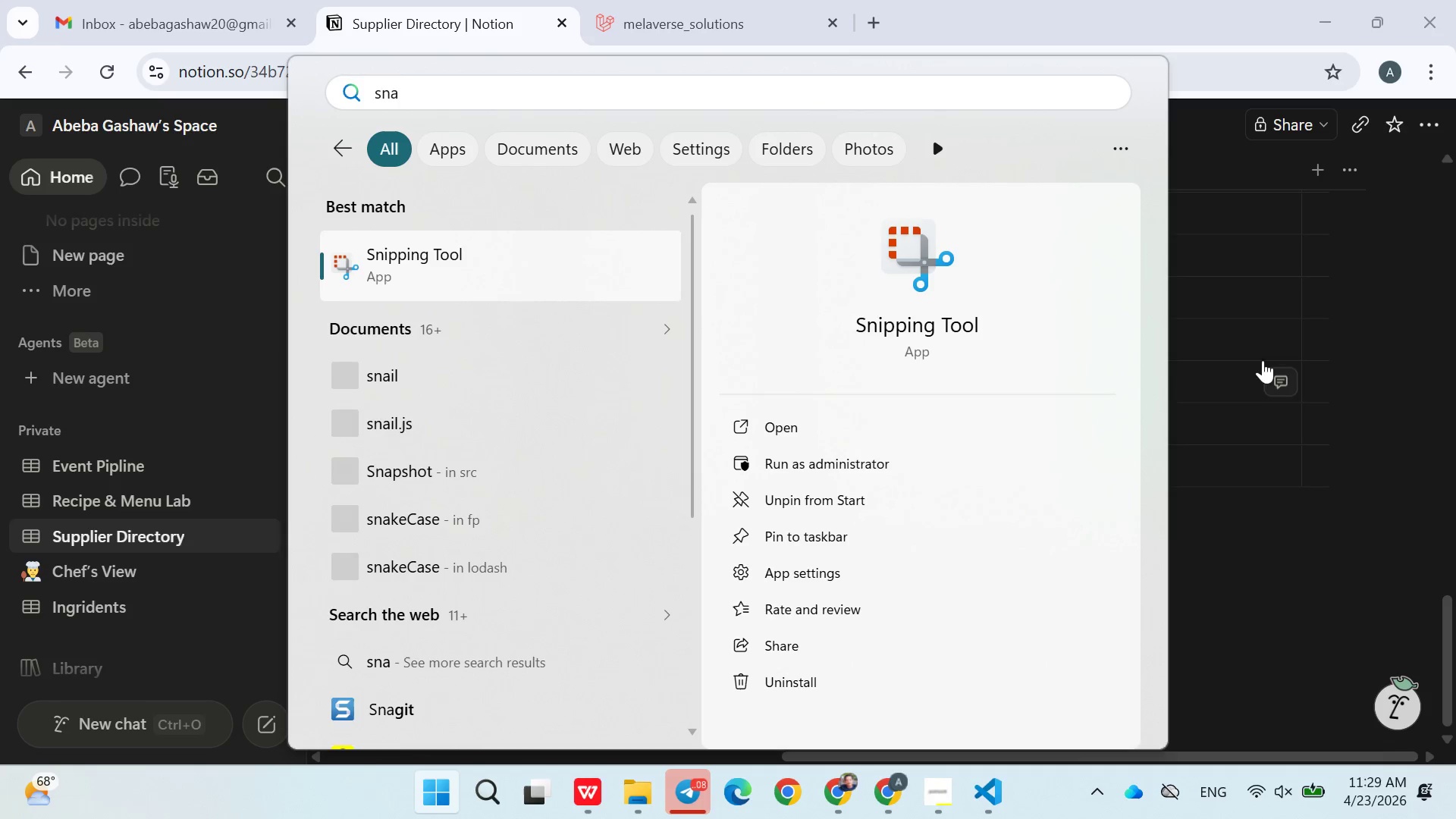 
left_click([876, 463])
 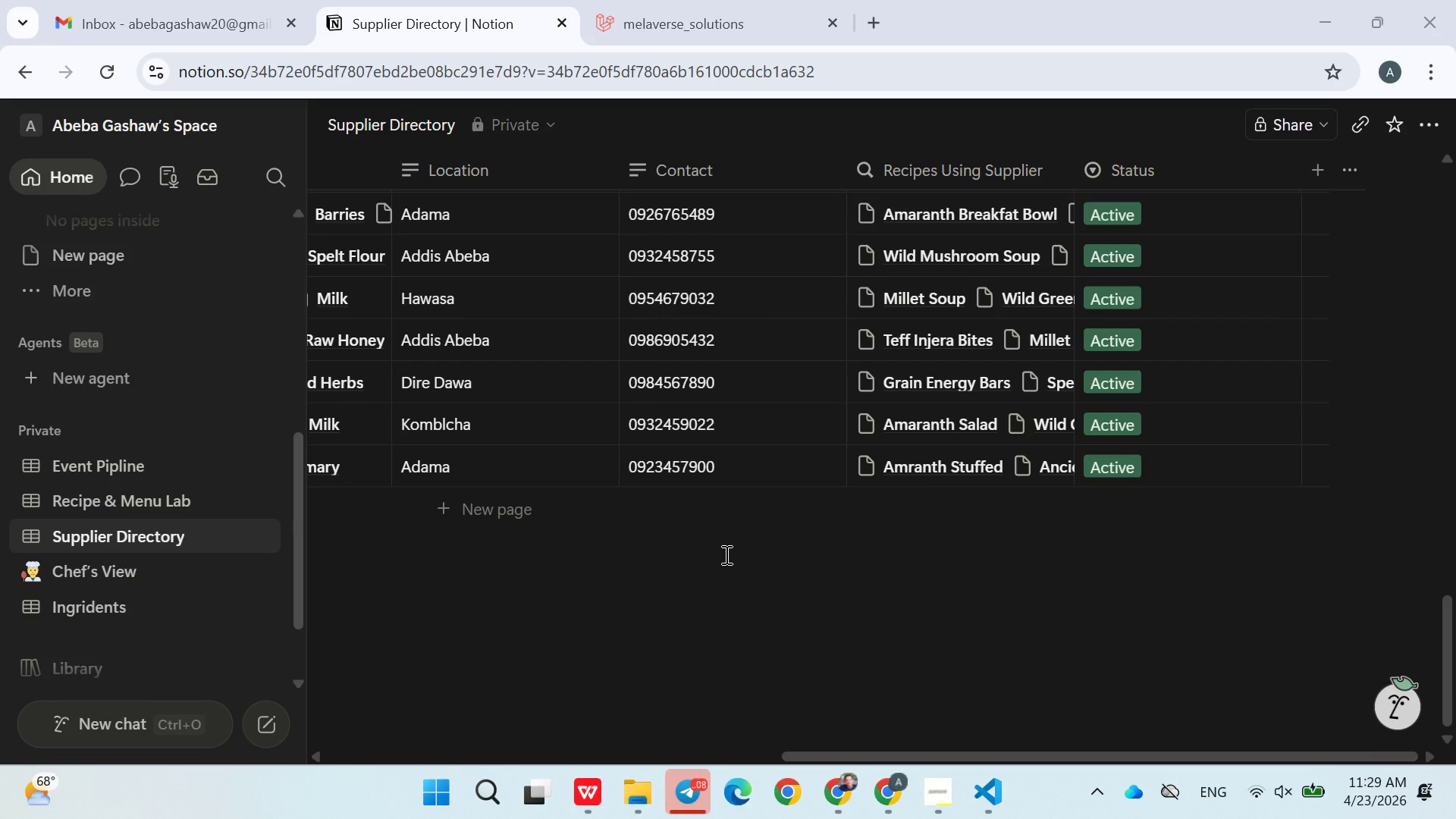 
wait(11.84)
 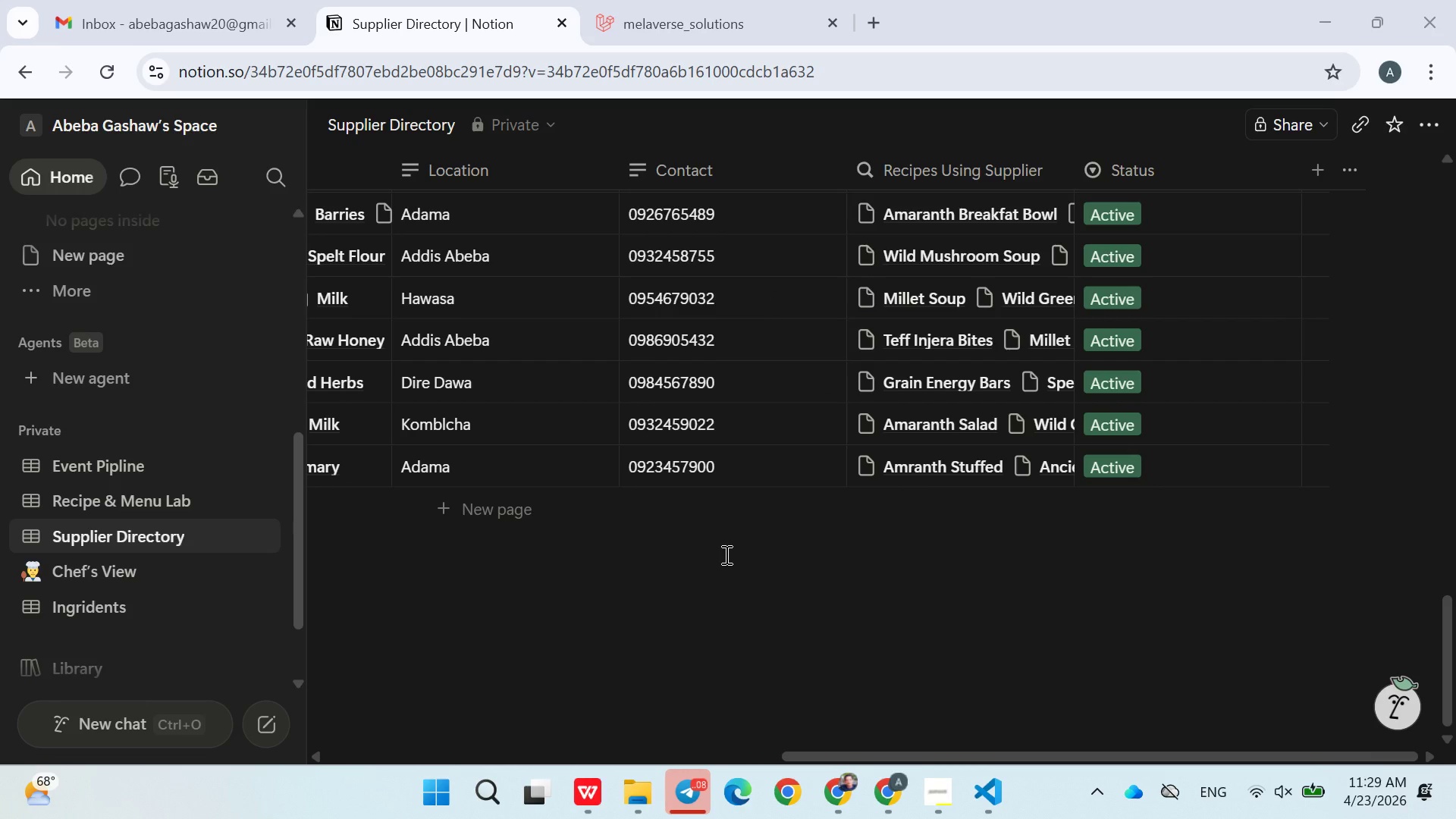 
mouse_move([656, 485])
 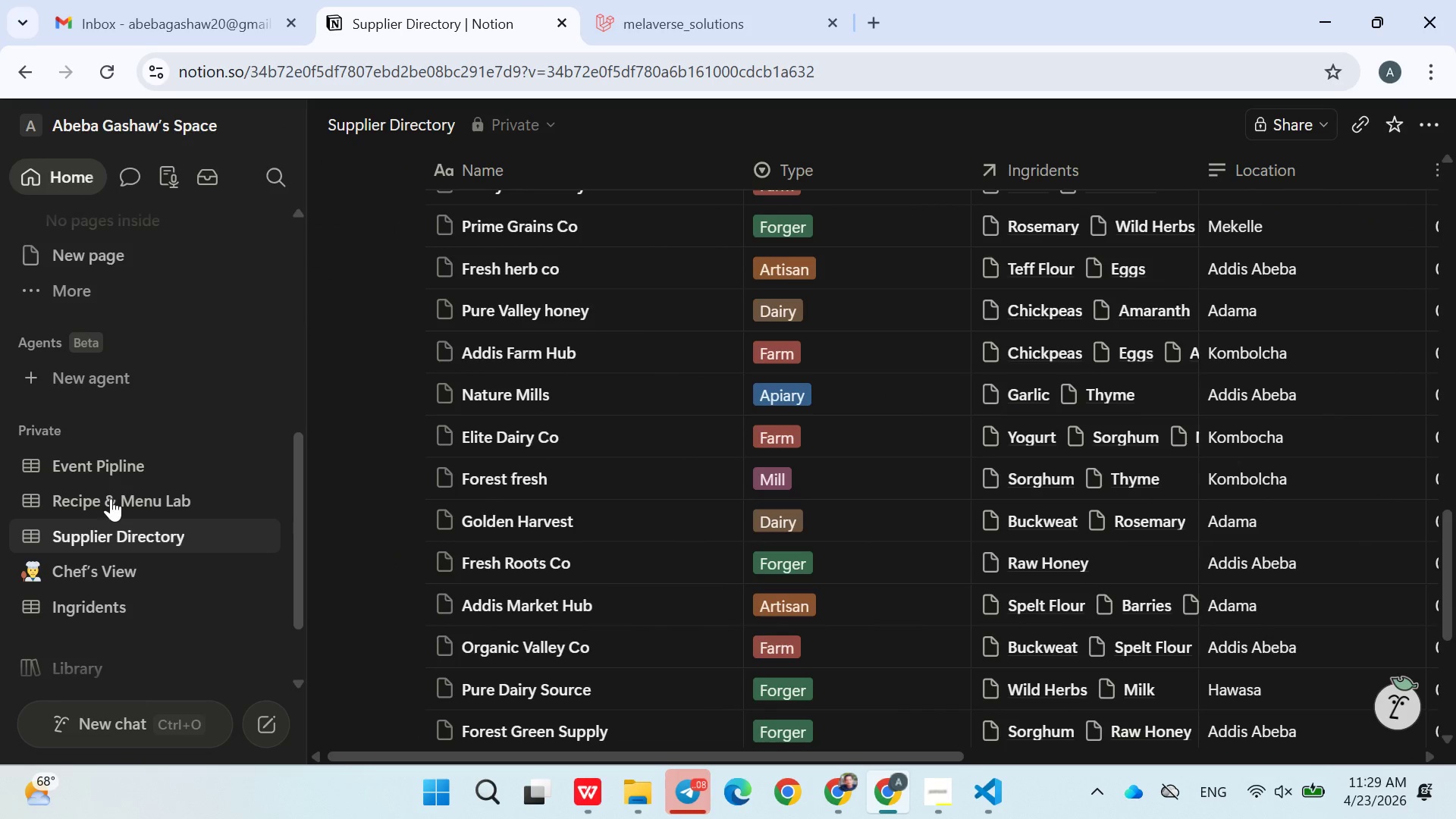 
left_click([111, 494])
 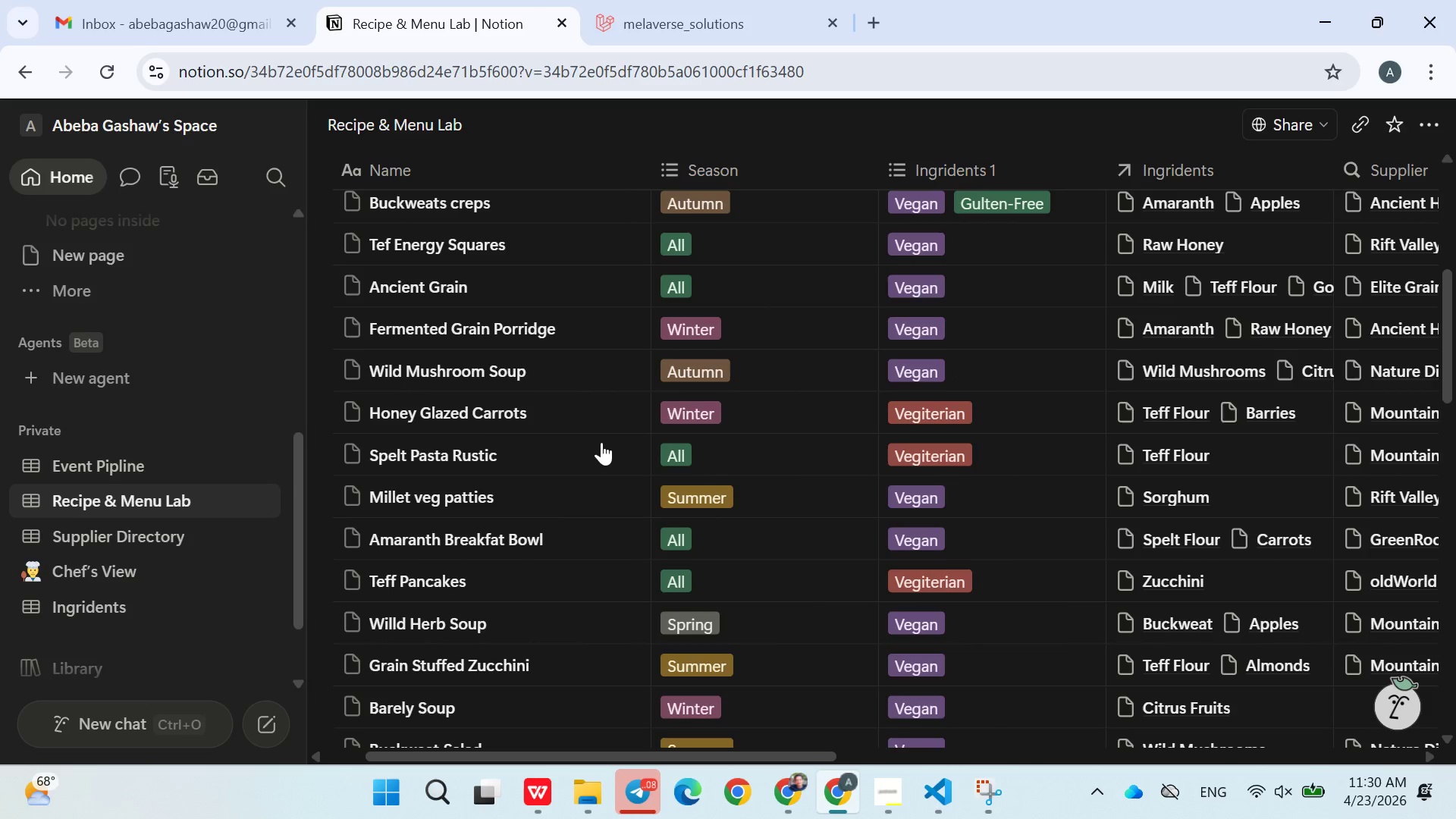 
wait(12.06)
 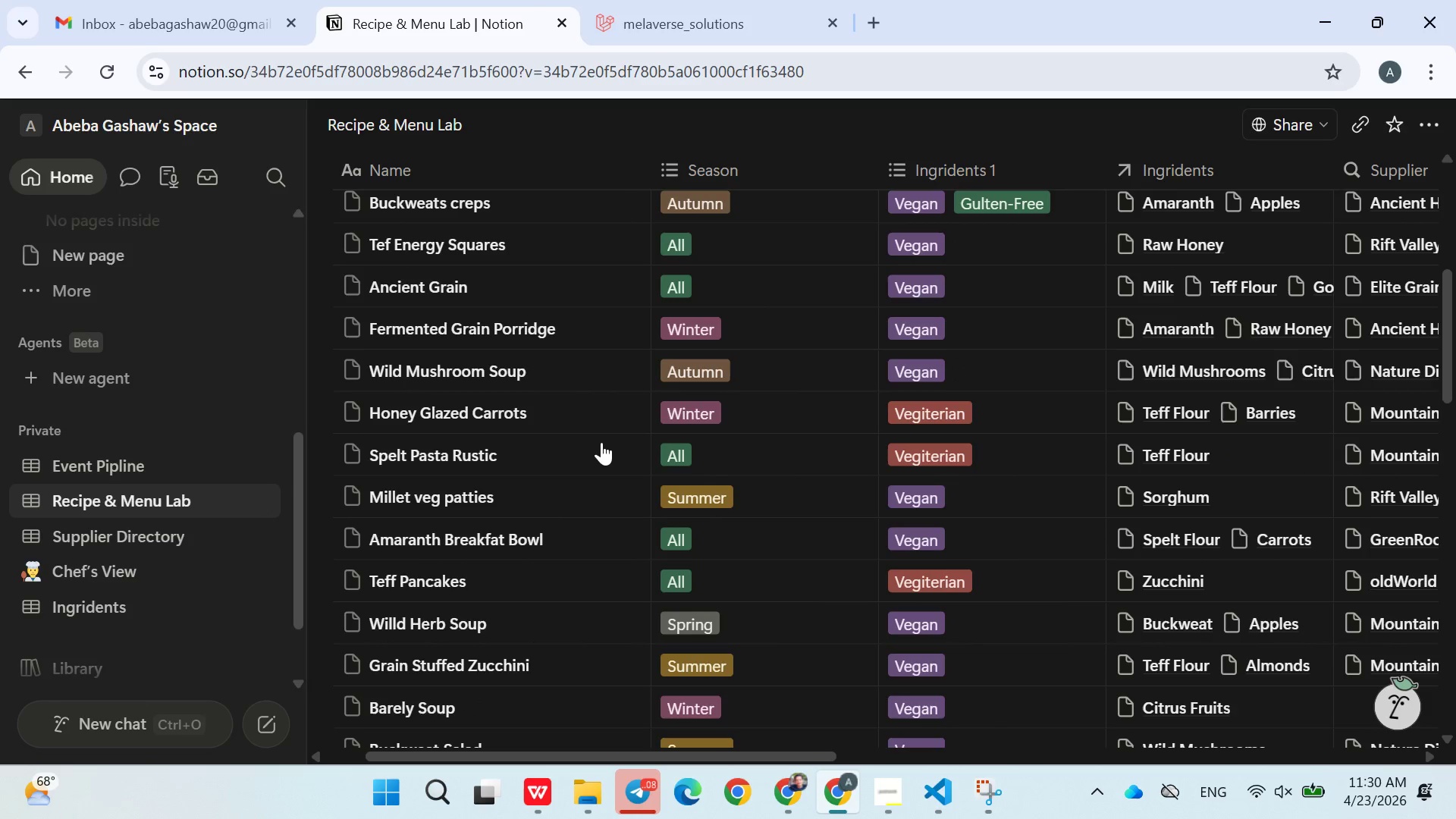 
left_click([902, 802])